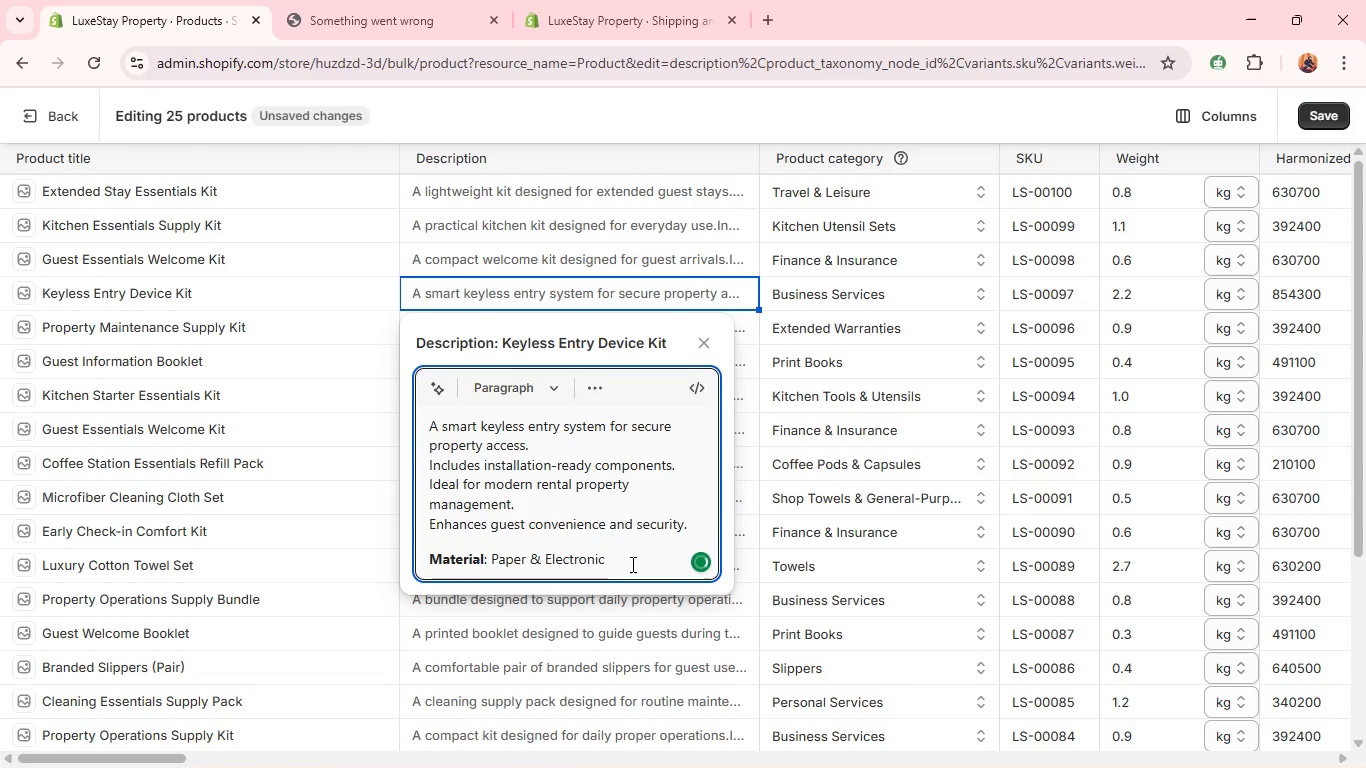 
left_click([631, 562])
 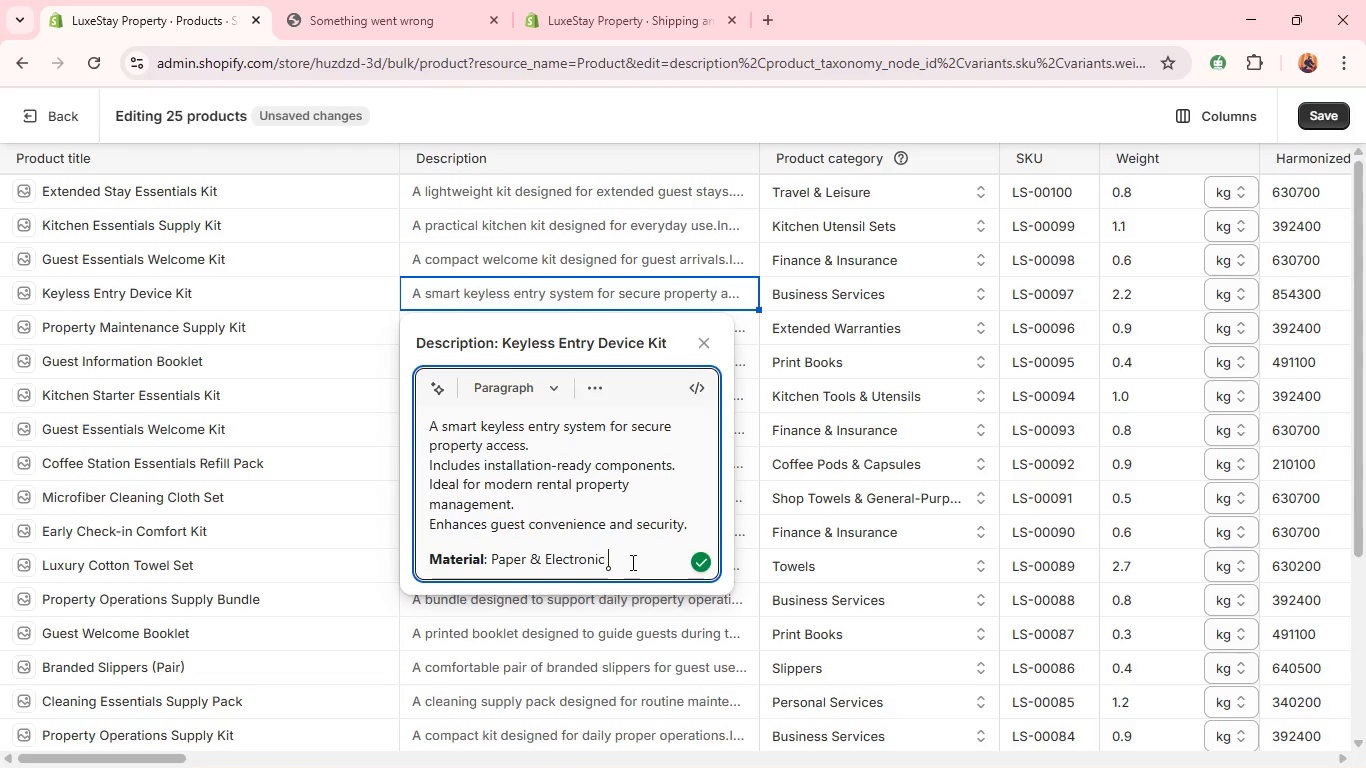 
type( Components)
 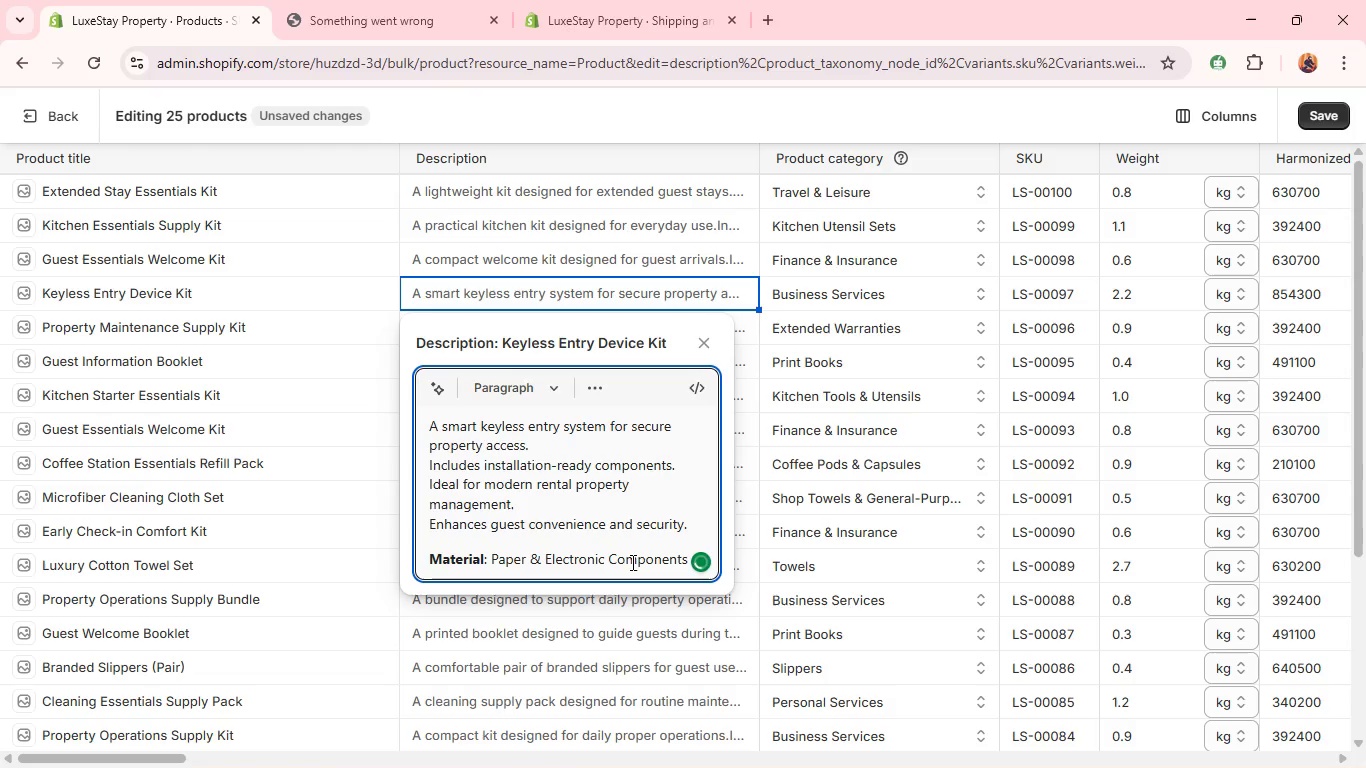 
left_click([367, 333])
 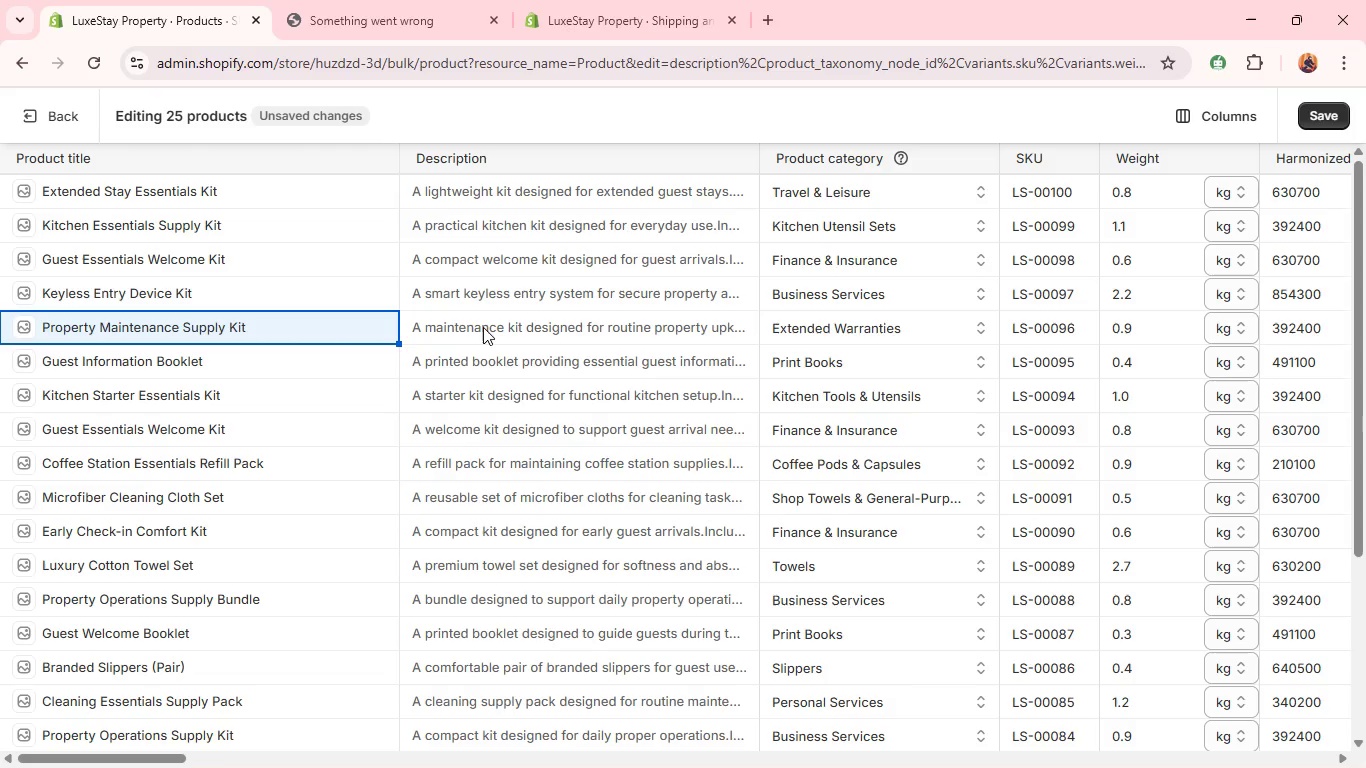 
double_click([483, 327])
 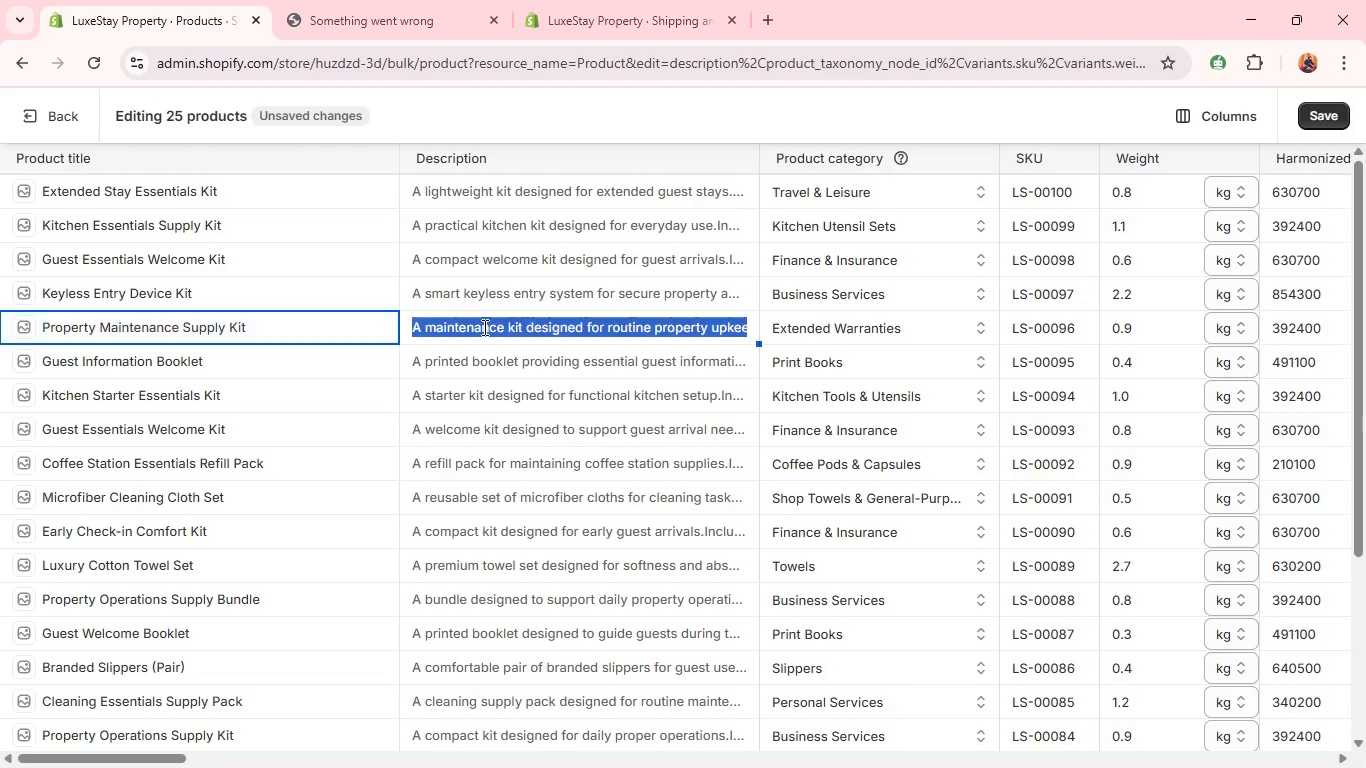 
triple_click([483, 327])
 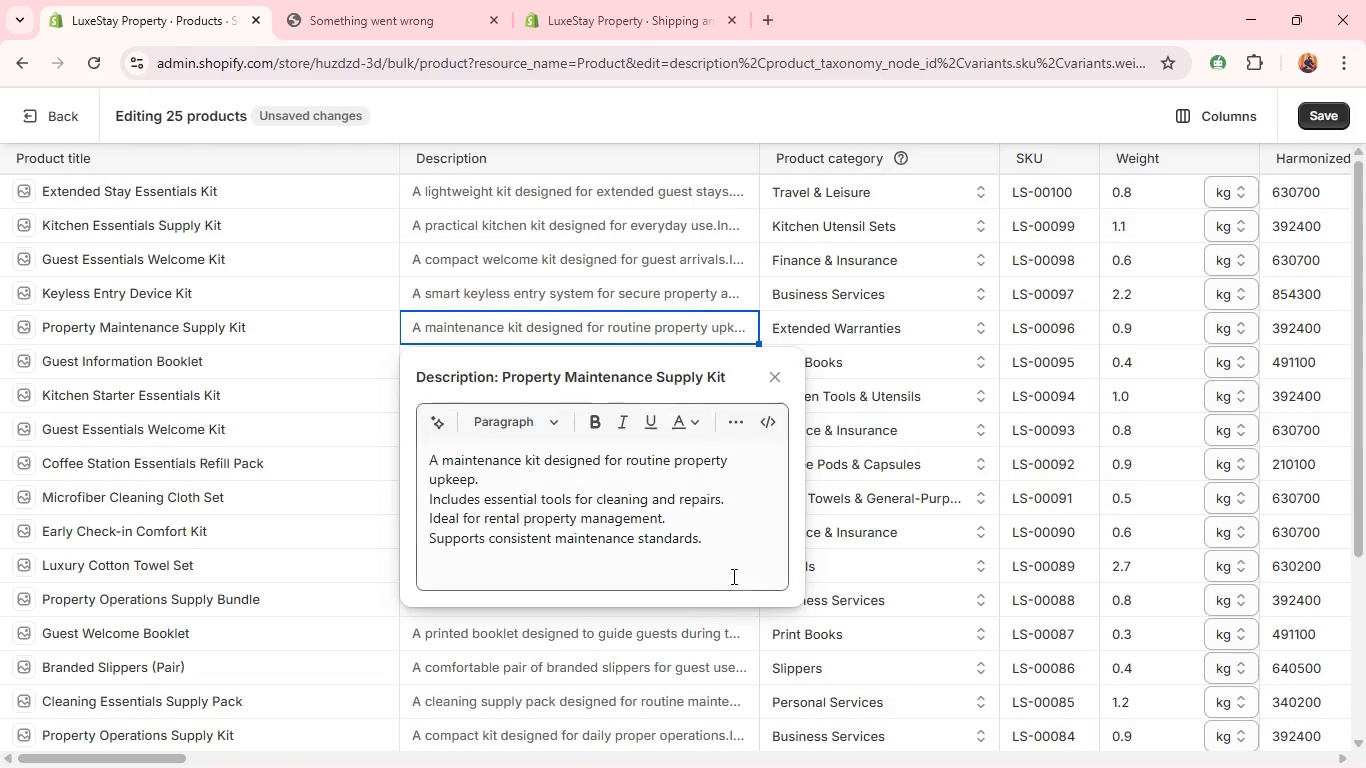 
left_click([741, 563])
 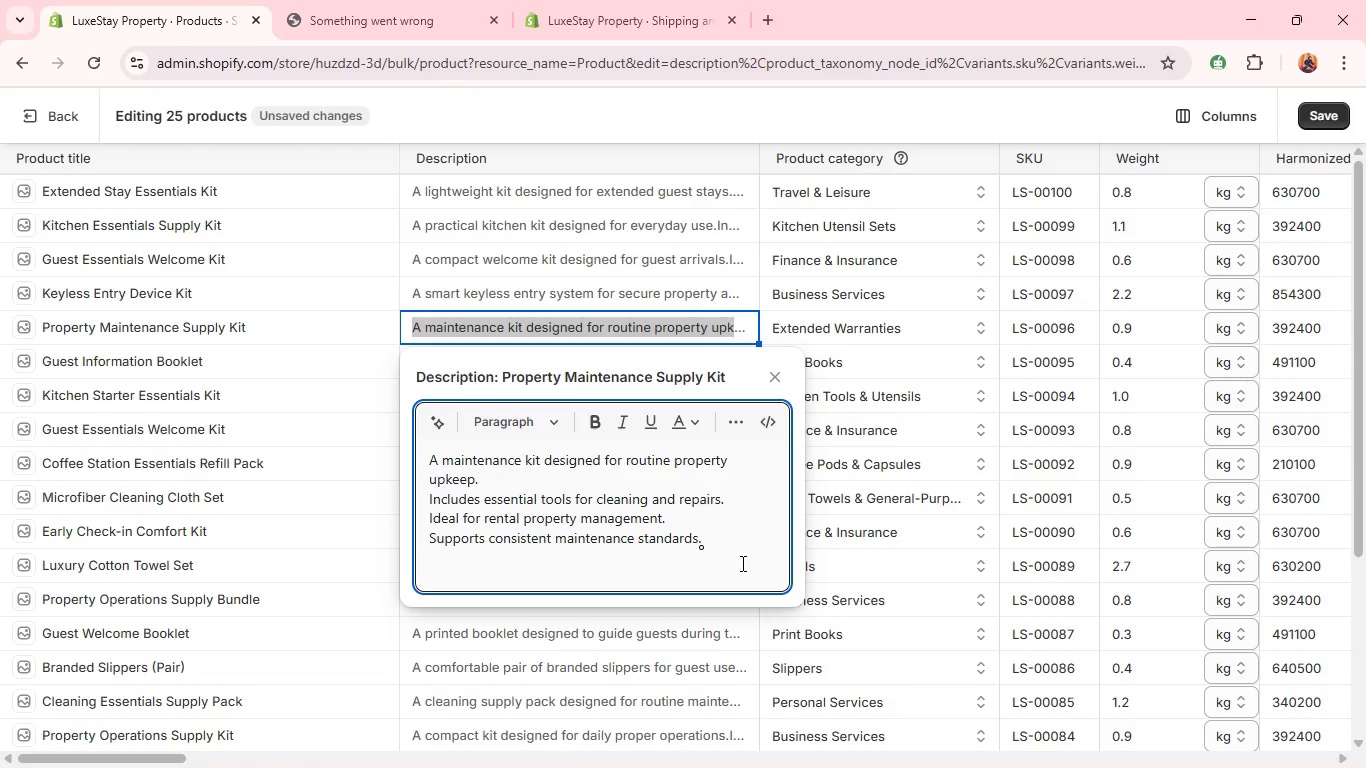 
key(Enter)
 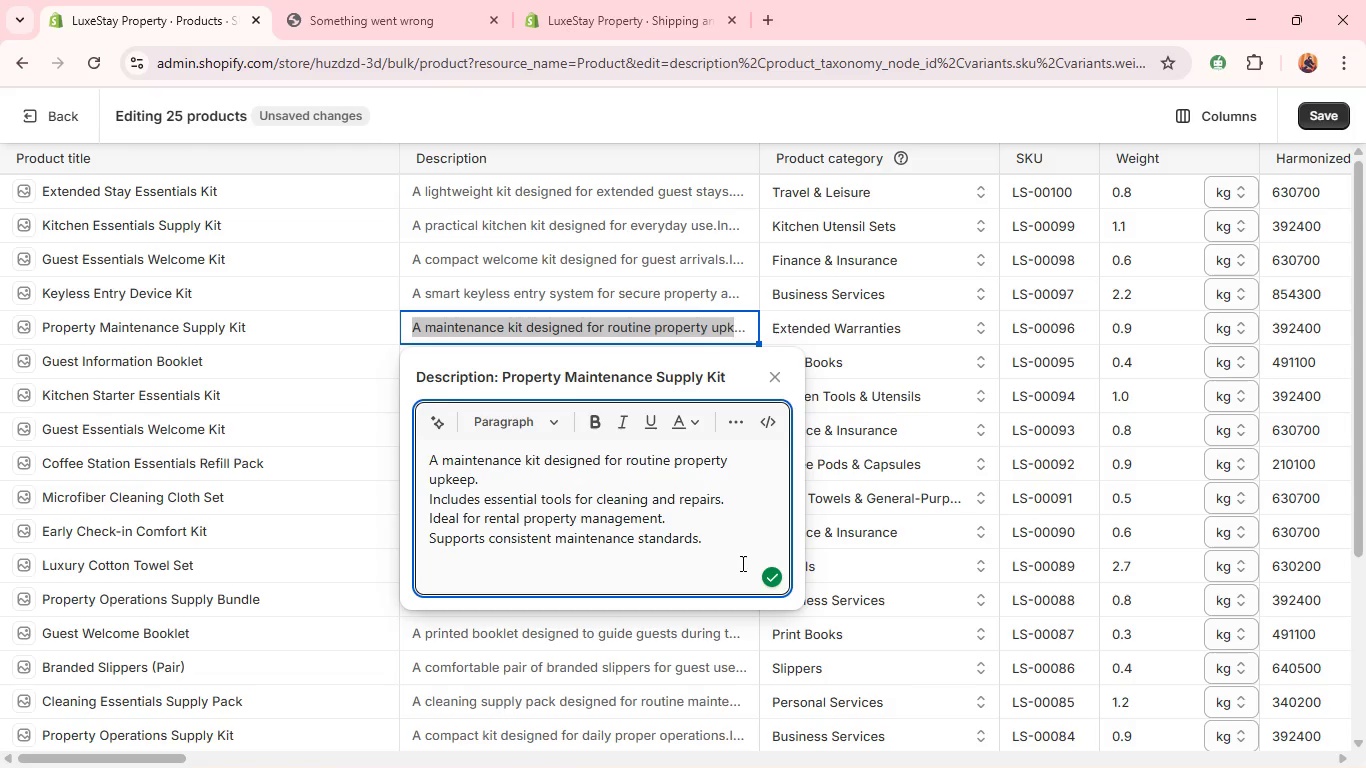 
key(Control+V)
 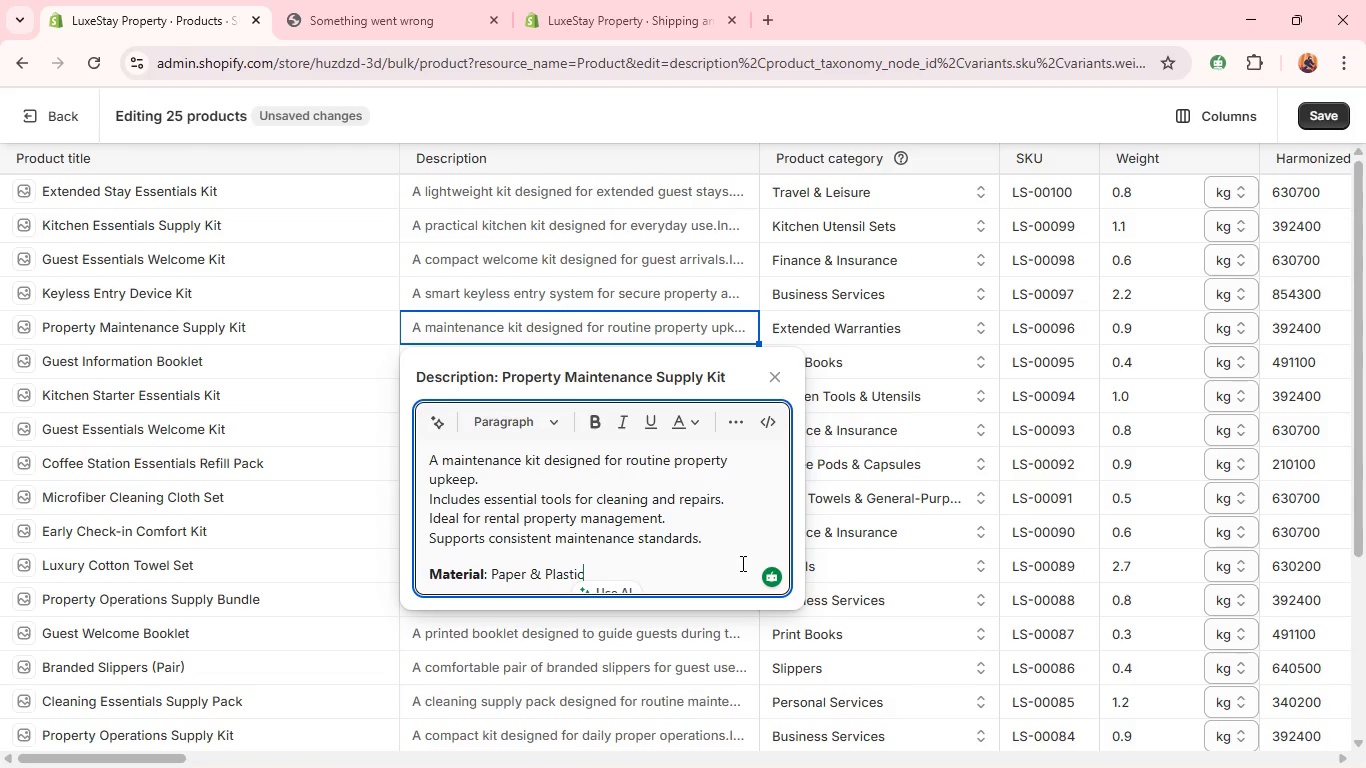 
wait(6.61)
 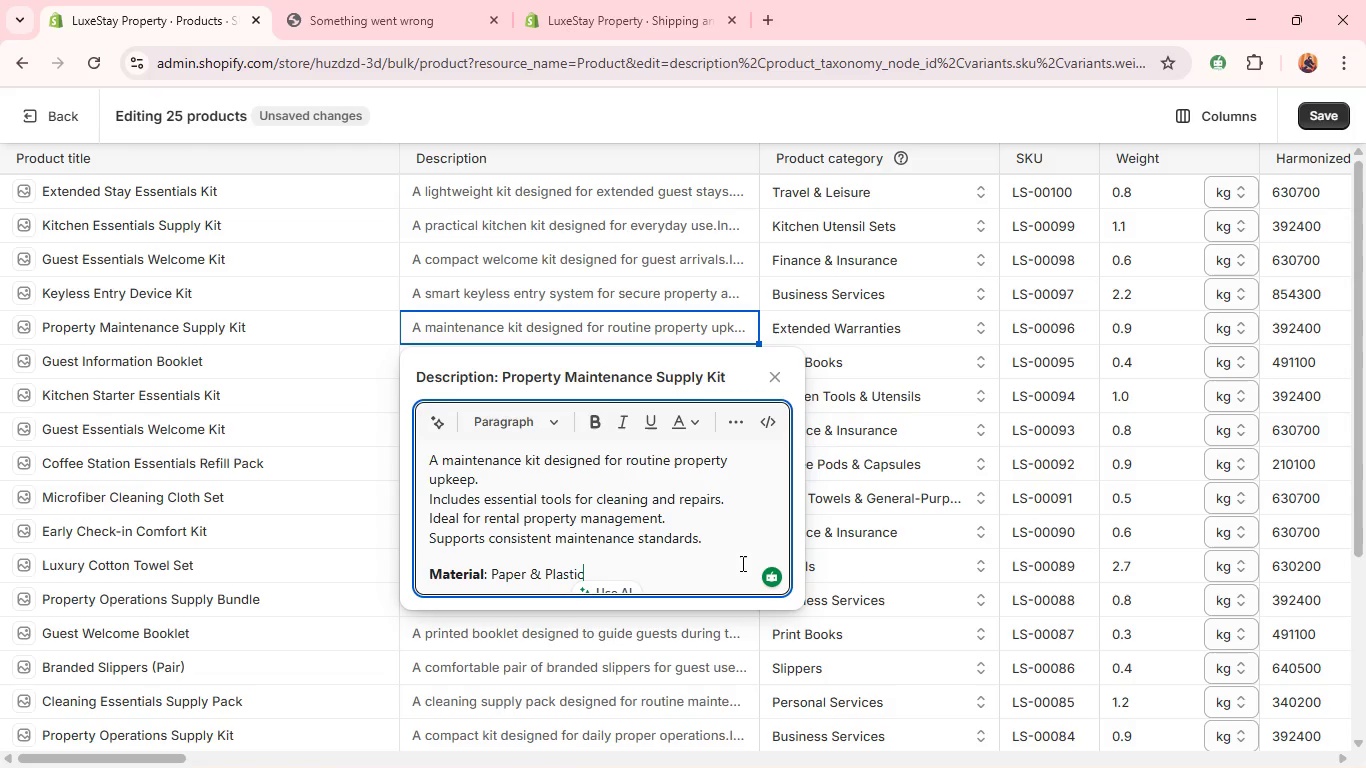 
double_click([512, 573])
 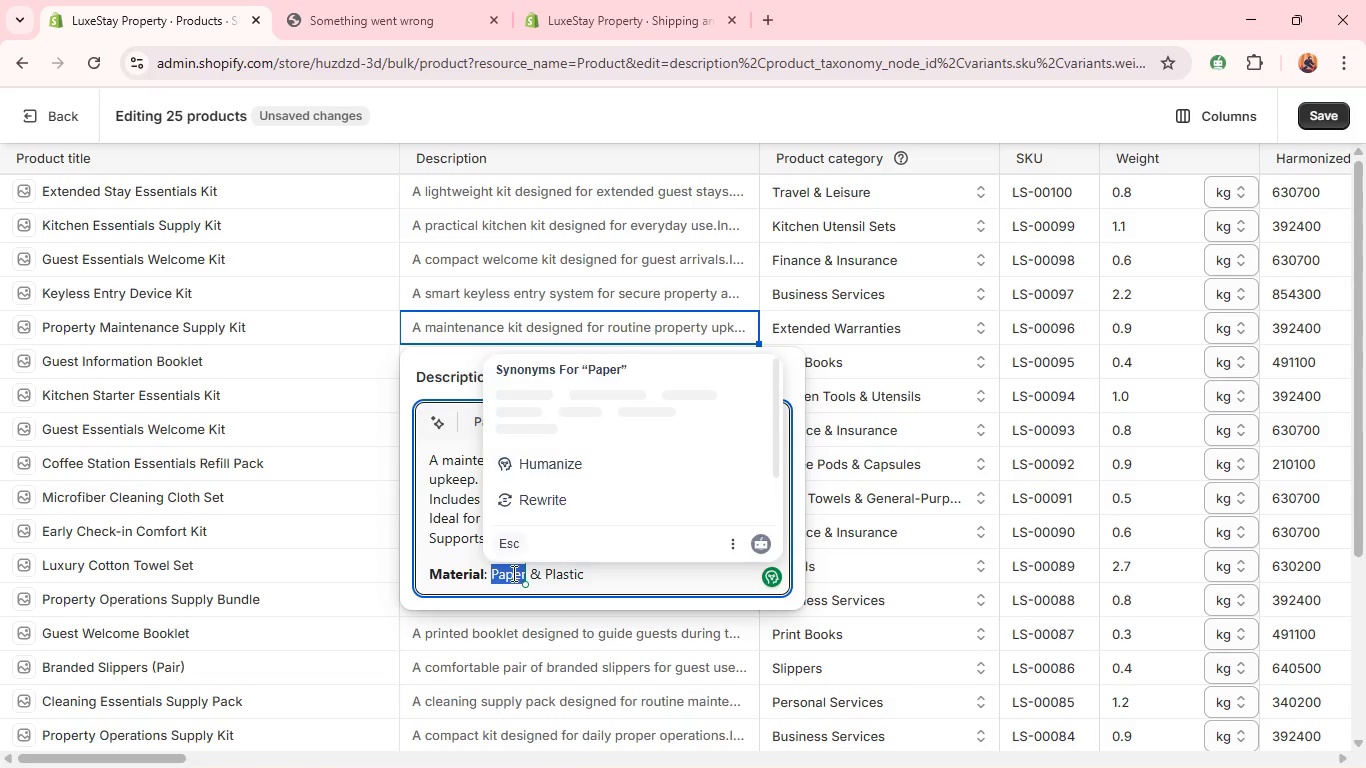 
type(Microfiber)
 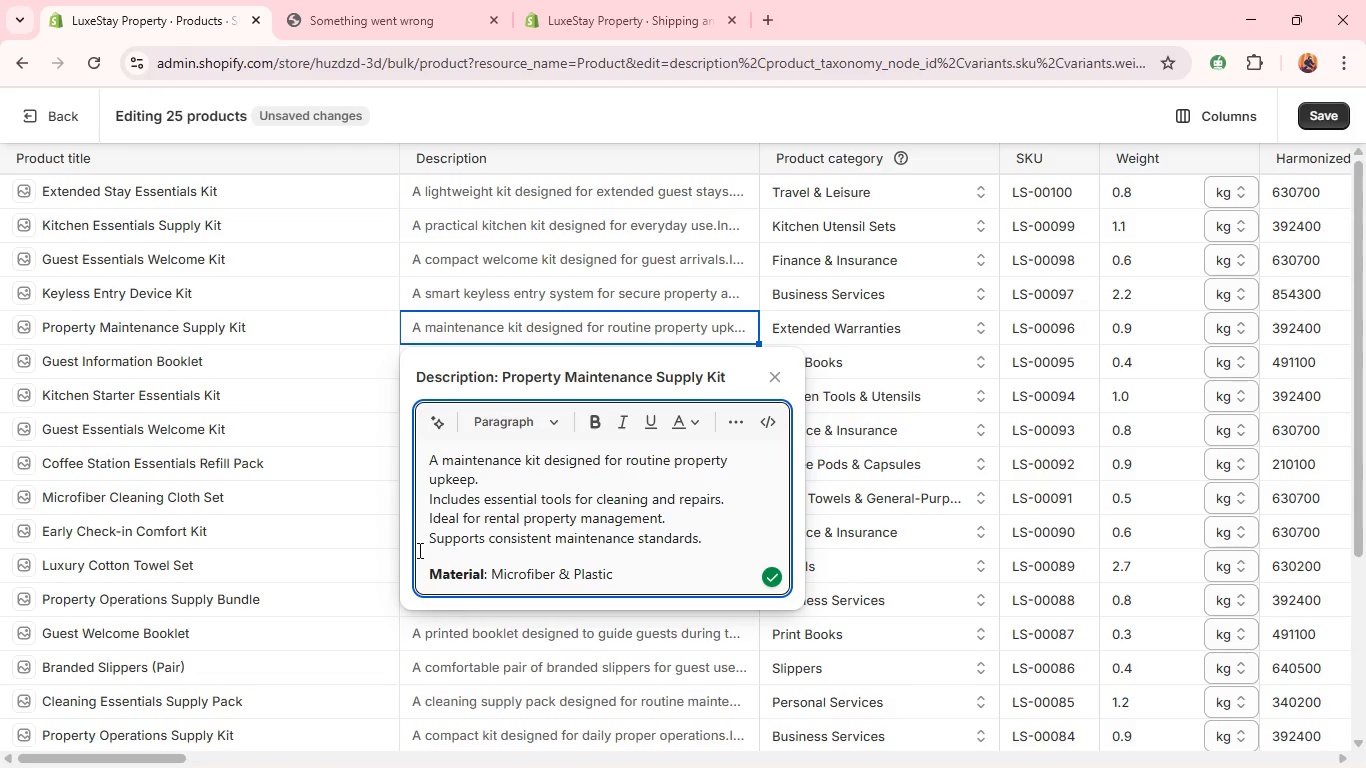 
wait(5.52)
 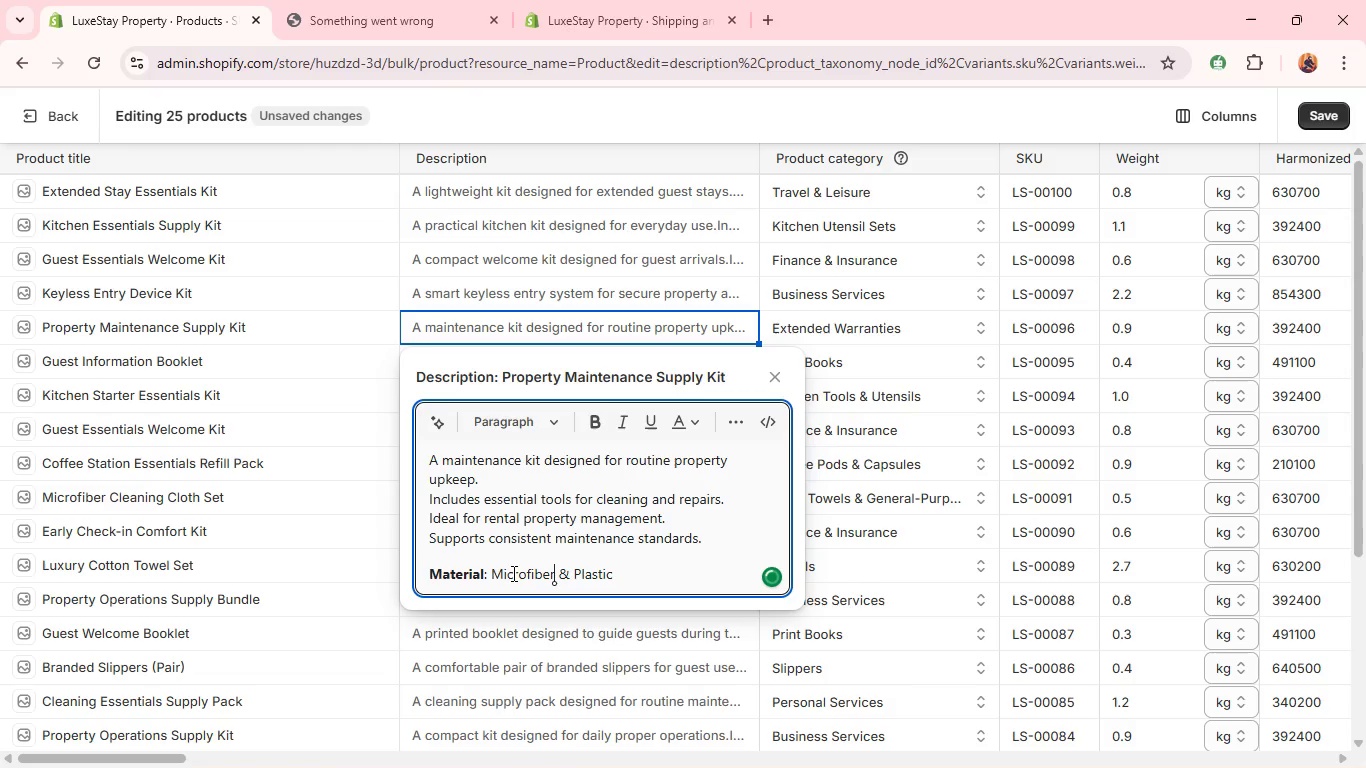 
left_click([533, 261])
 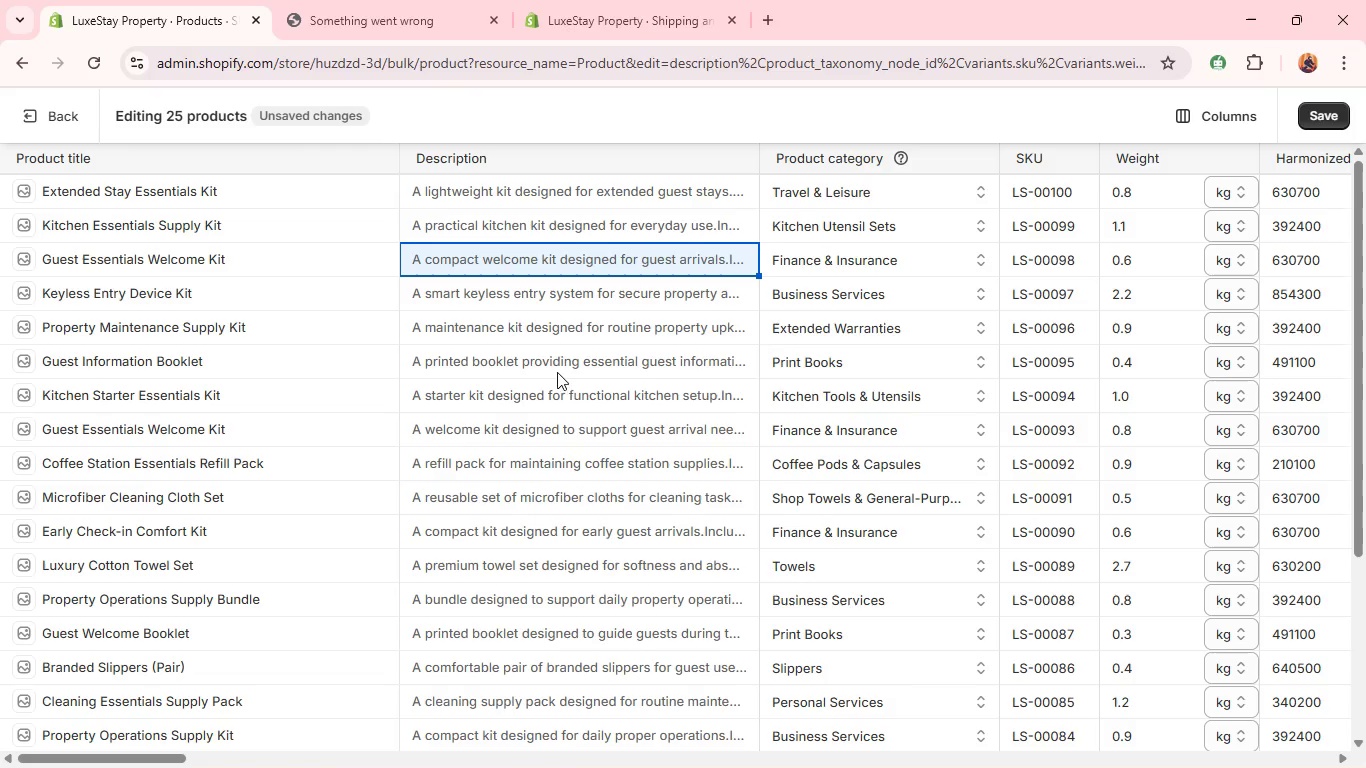 
double_click([618, 364])
 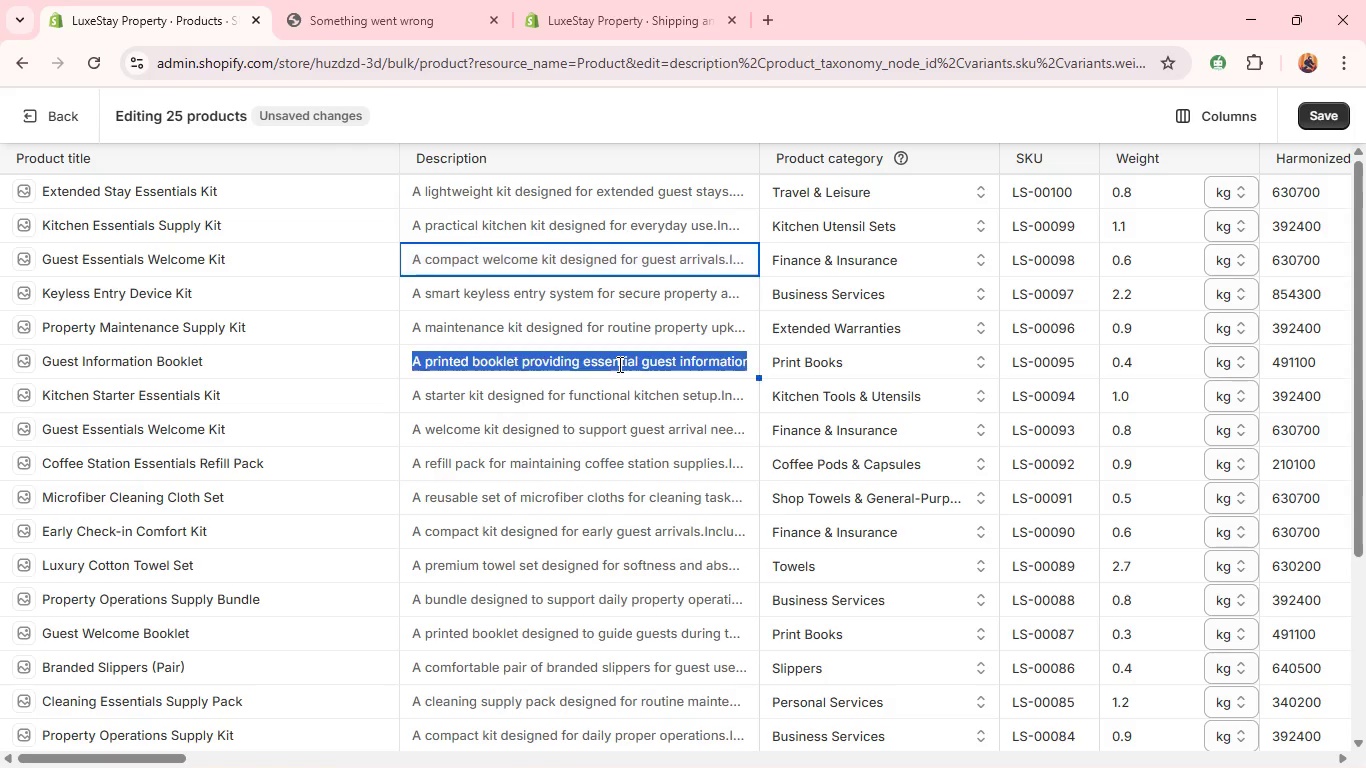 
triple_click([618, 364])
 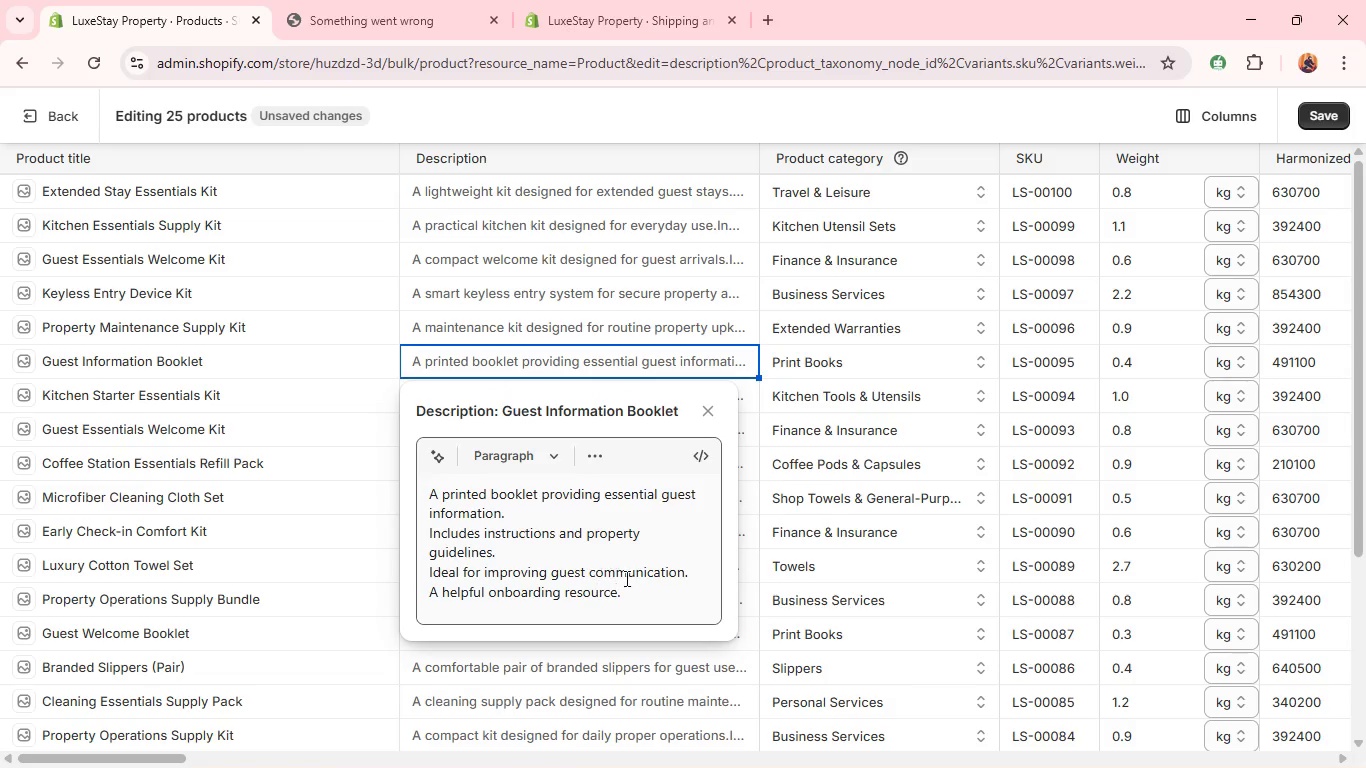 
left_click([647, 599])
 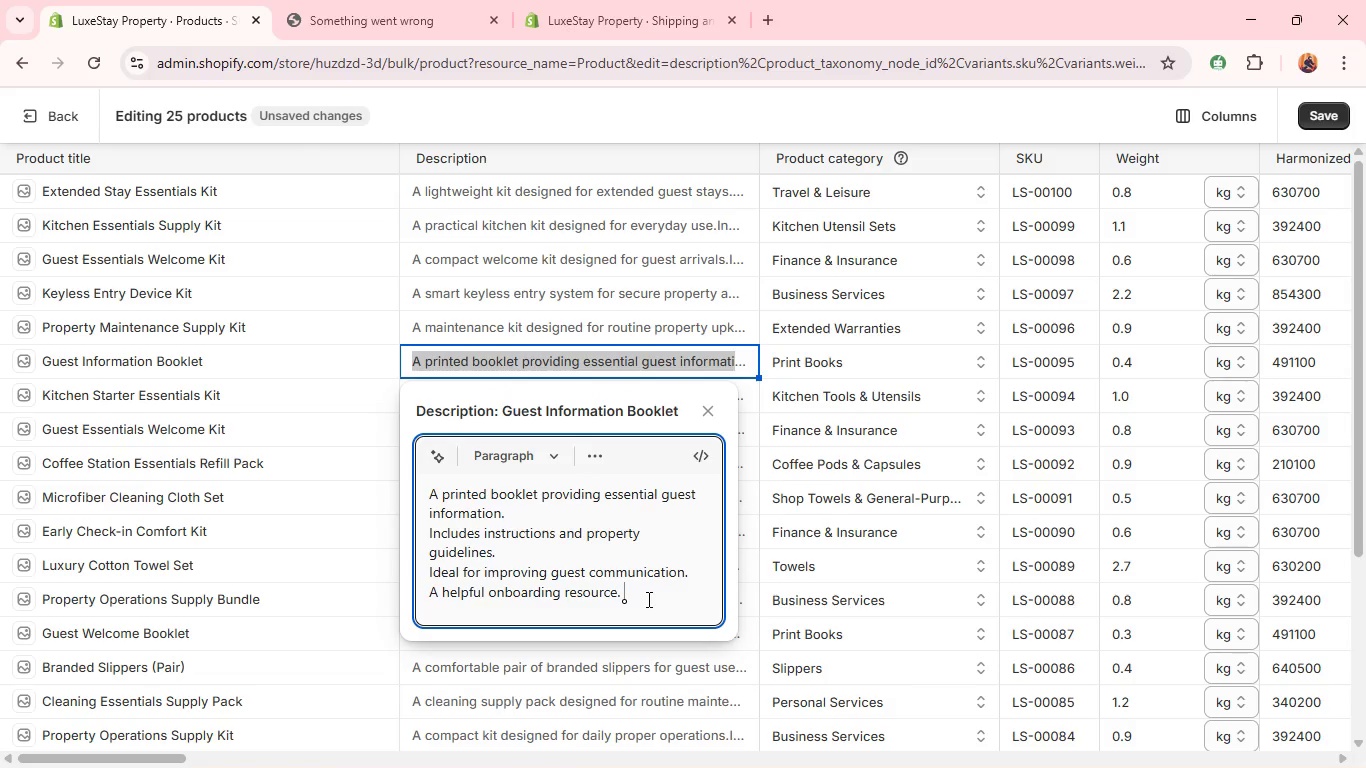 
key(Shift+ShiftRight)
 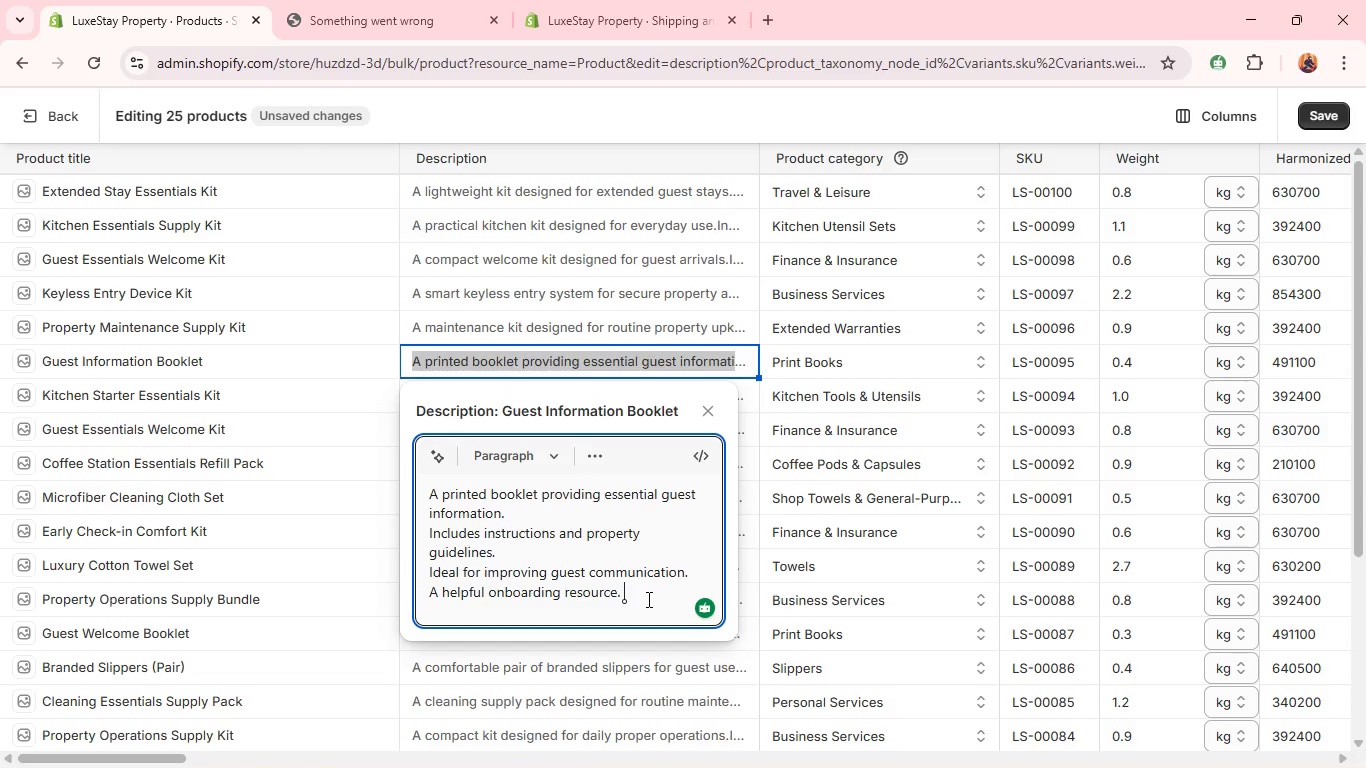 
key(Shift+Enter)
 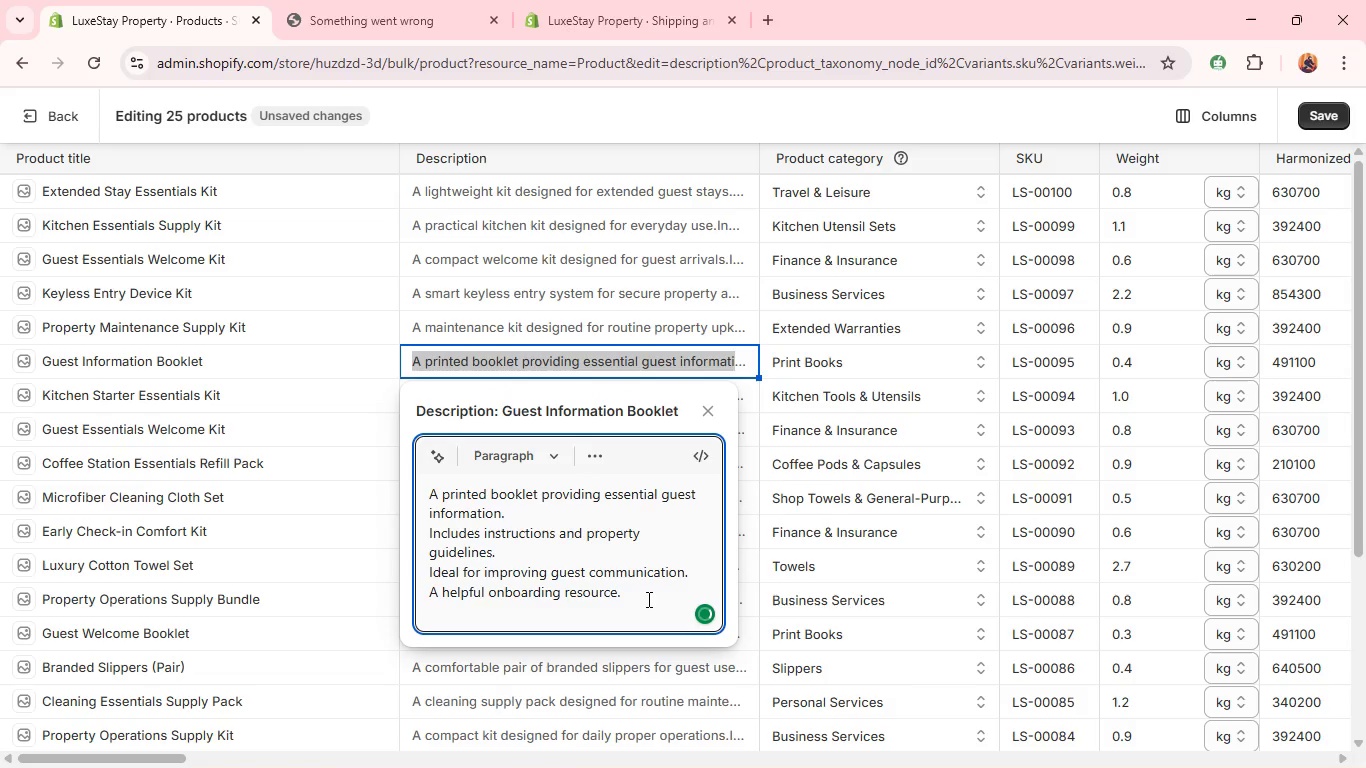 
key(Backspace)
 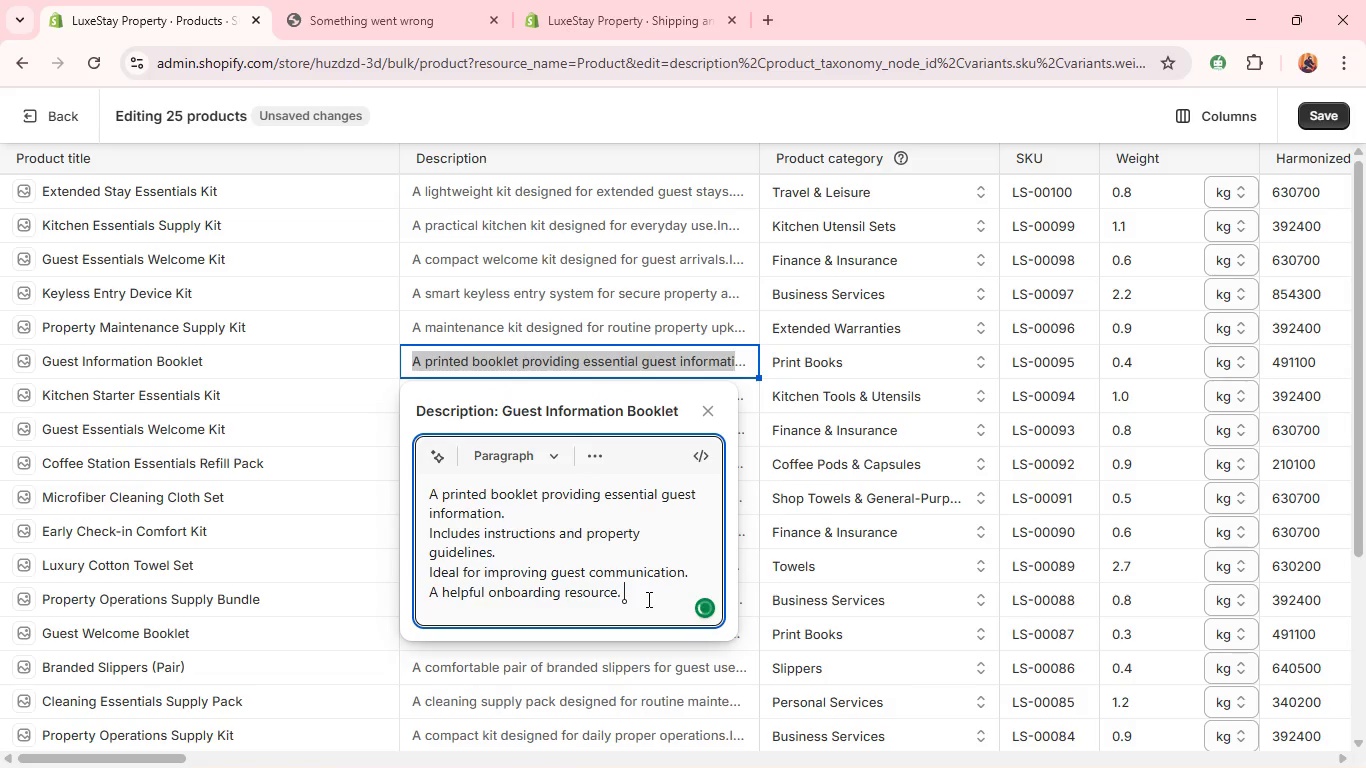 
key(Enter)
 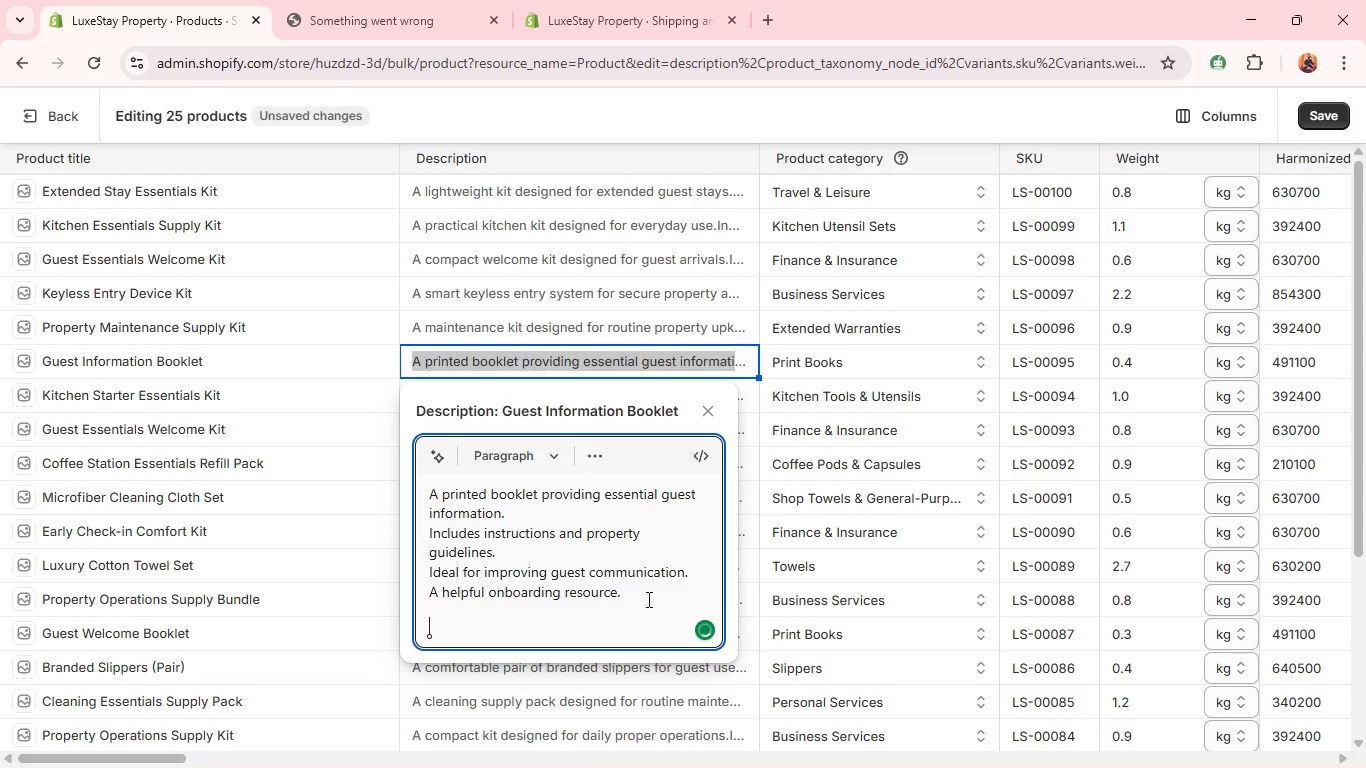 
key(Control+V)
 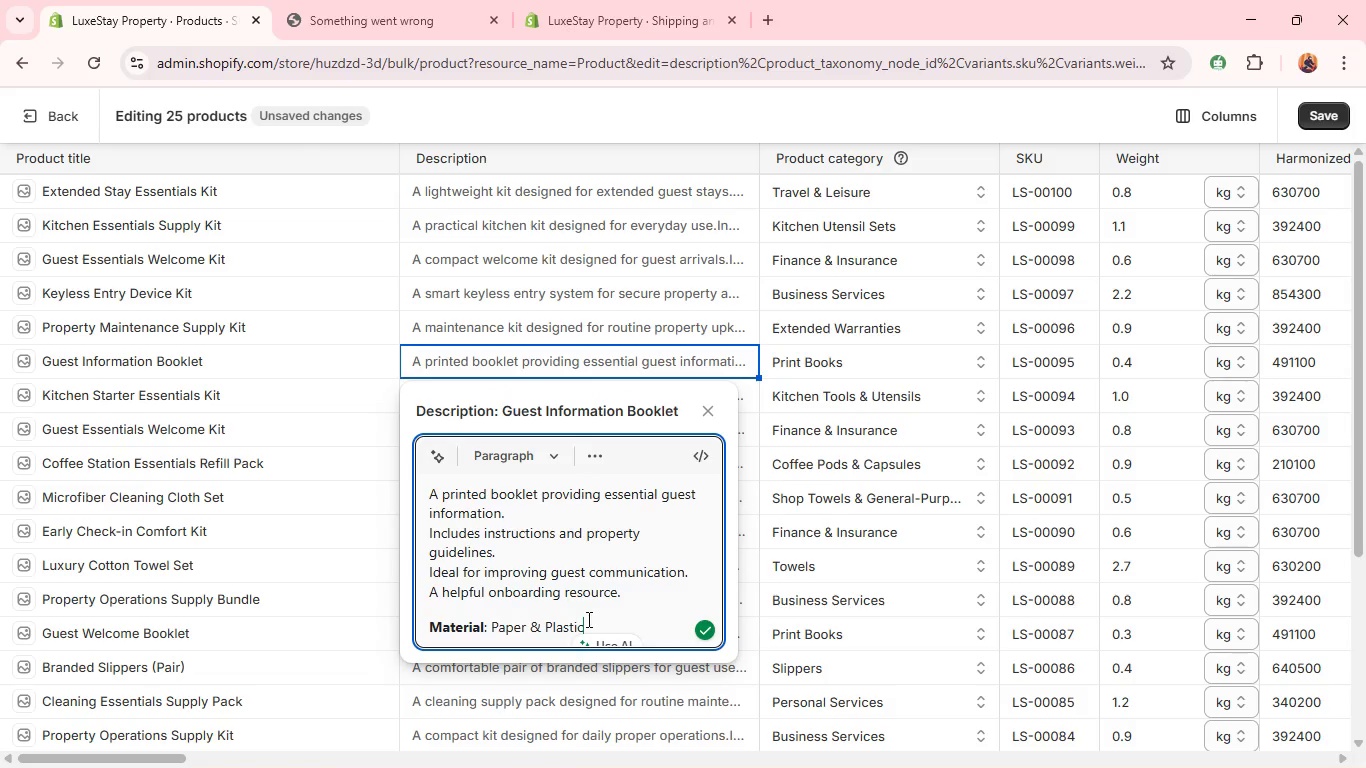 
key(Backspace)
 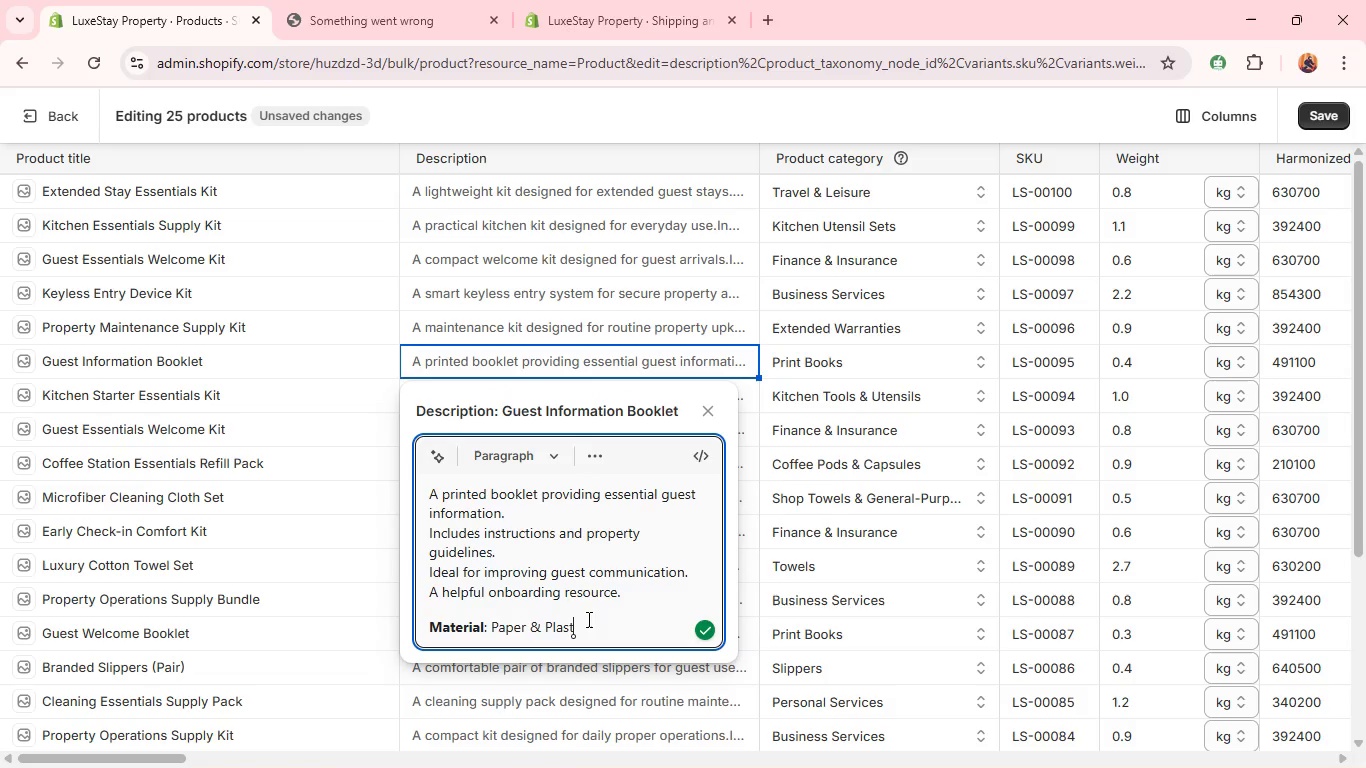 
key(Backspace)
 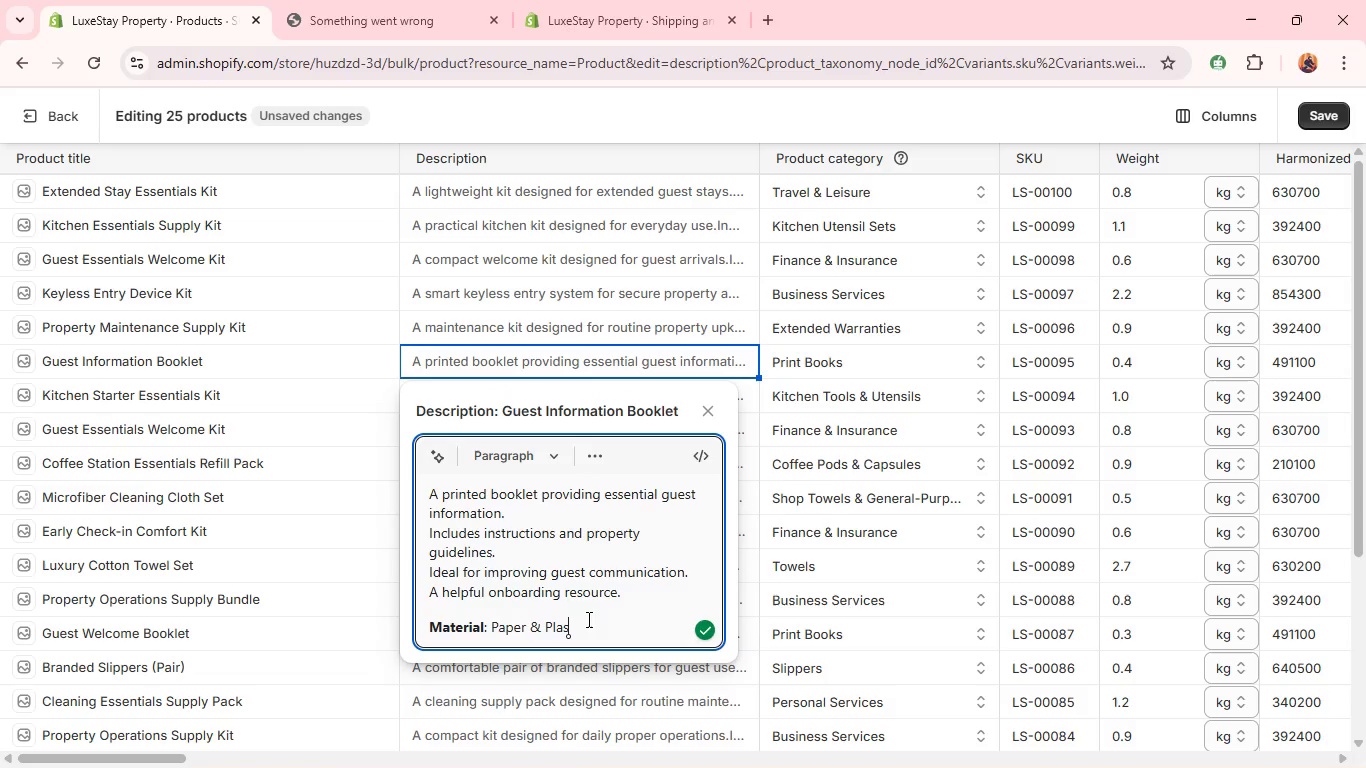 
key(Backspace)
 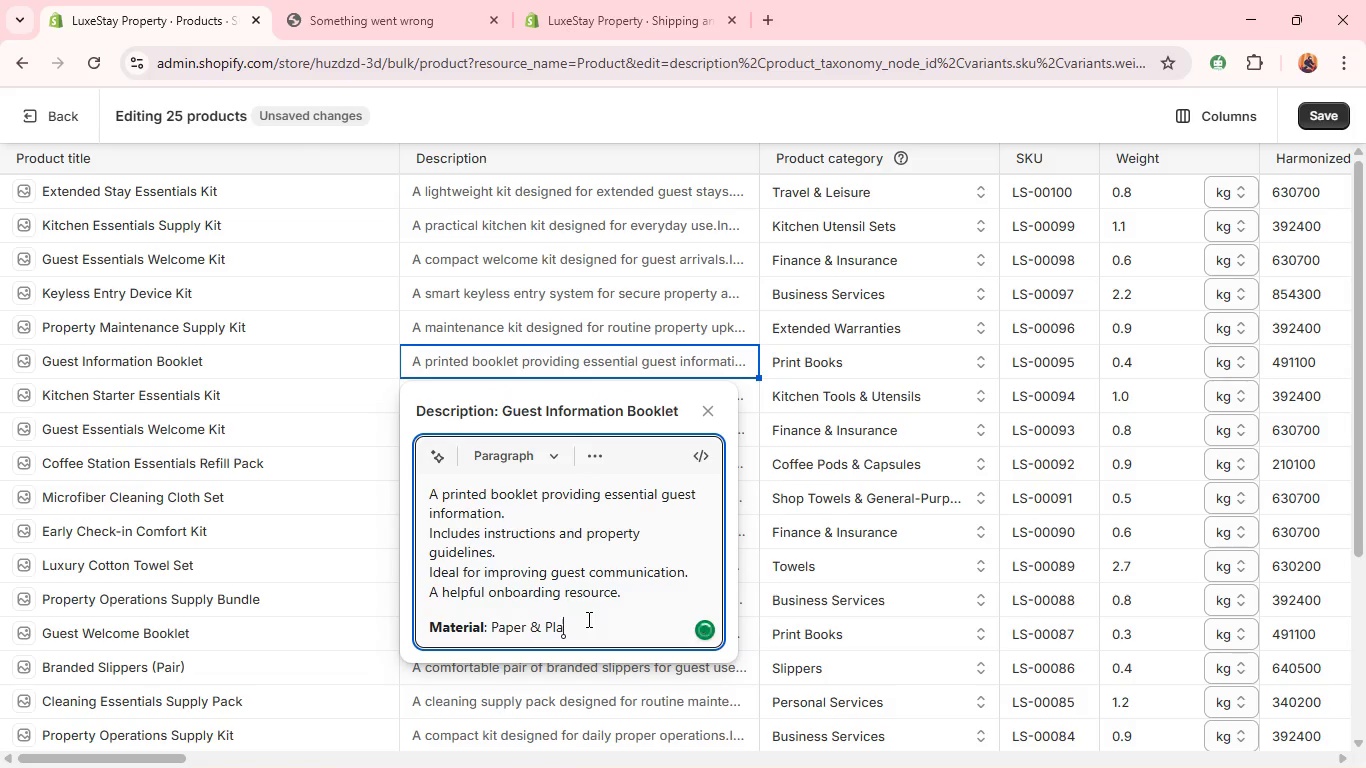 
key(Backspace)
 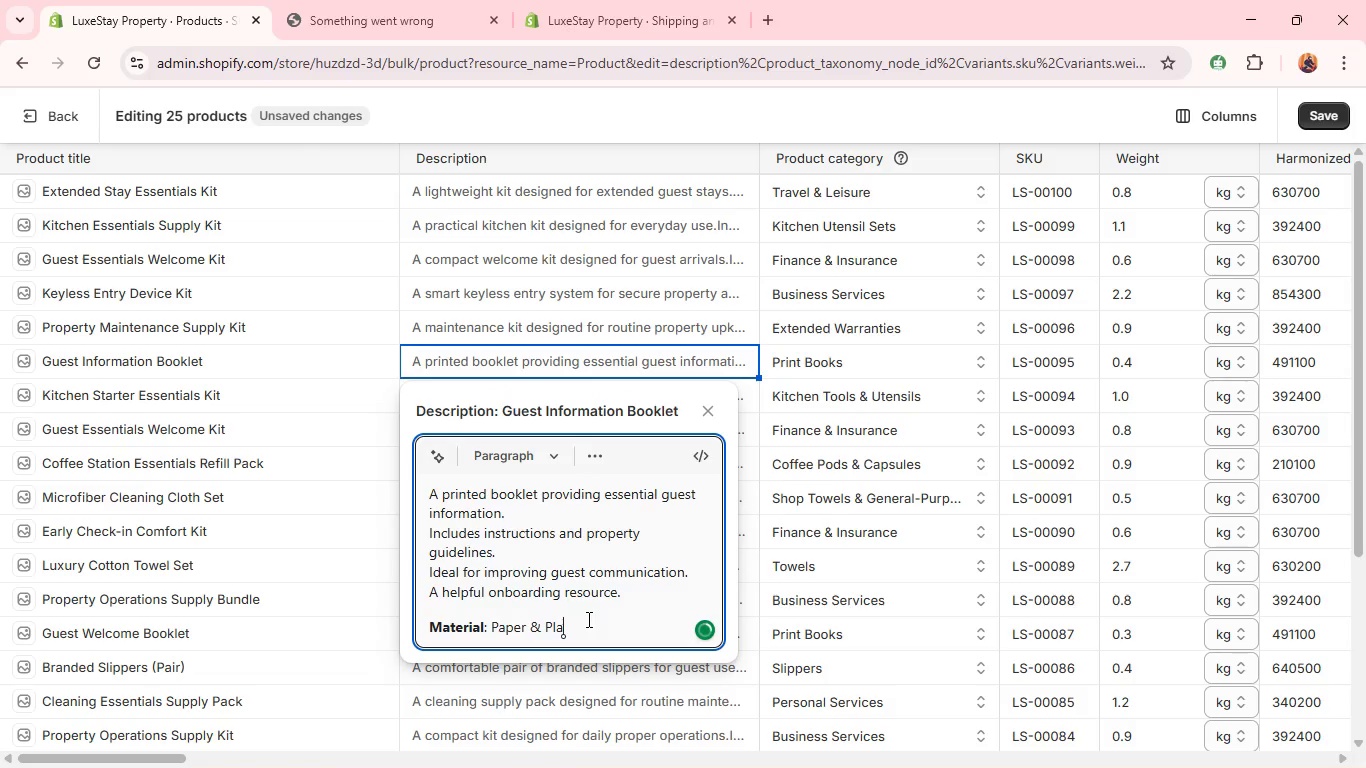 
key(Backspace)
 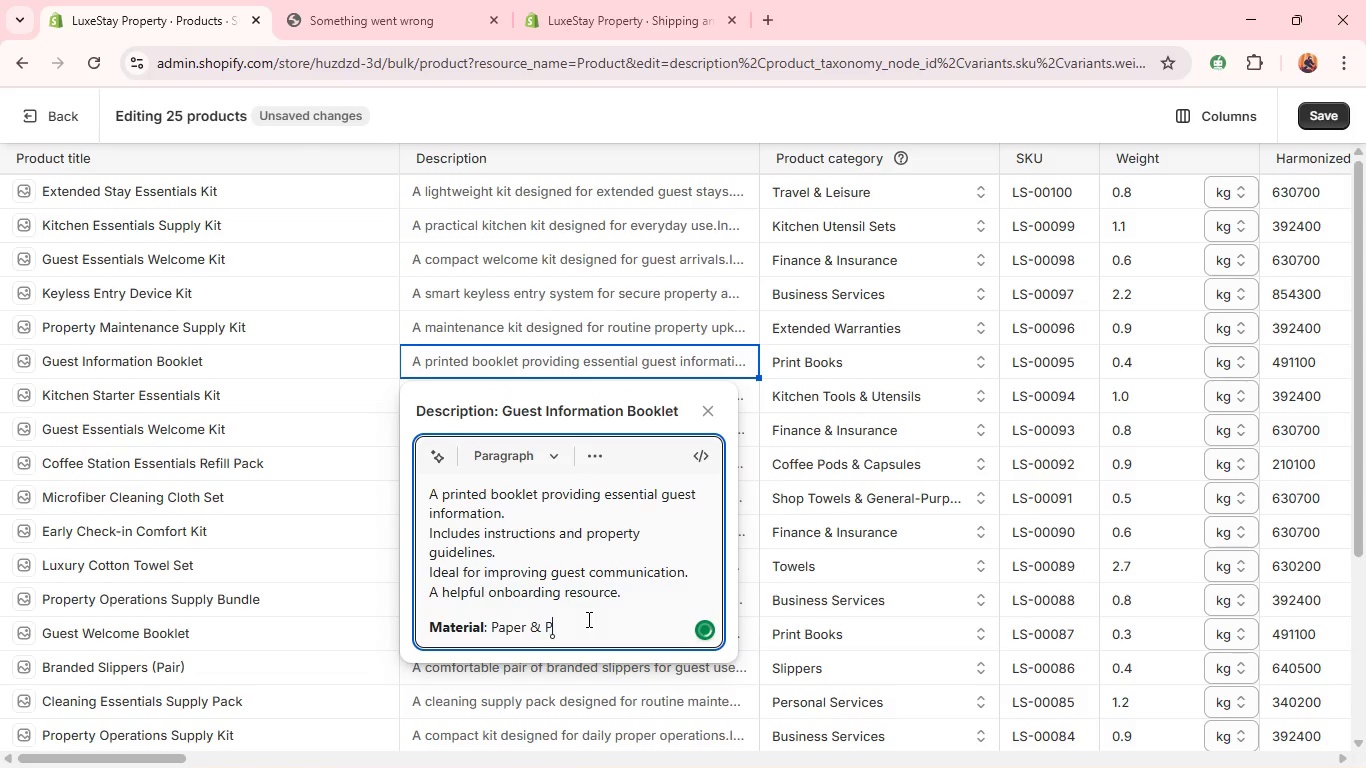 
key(Backspace)
 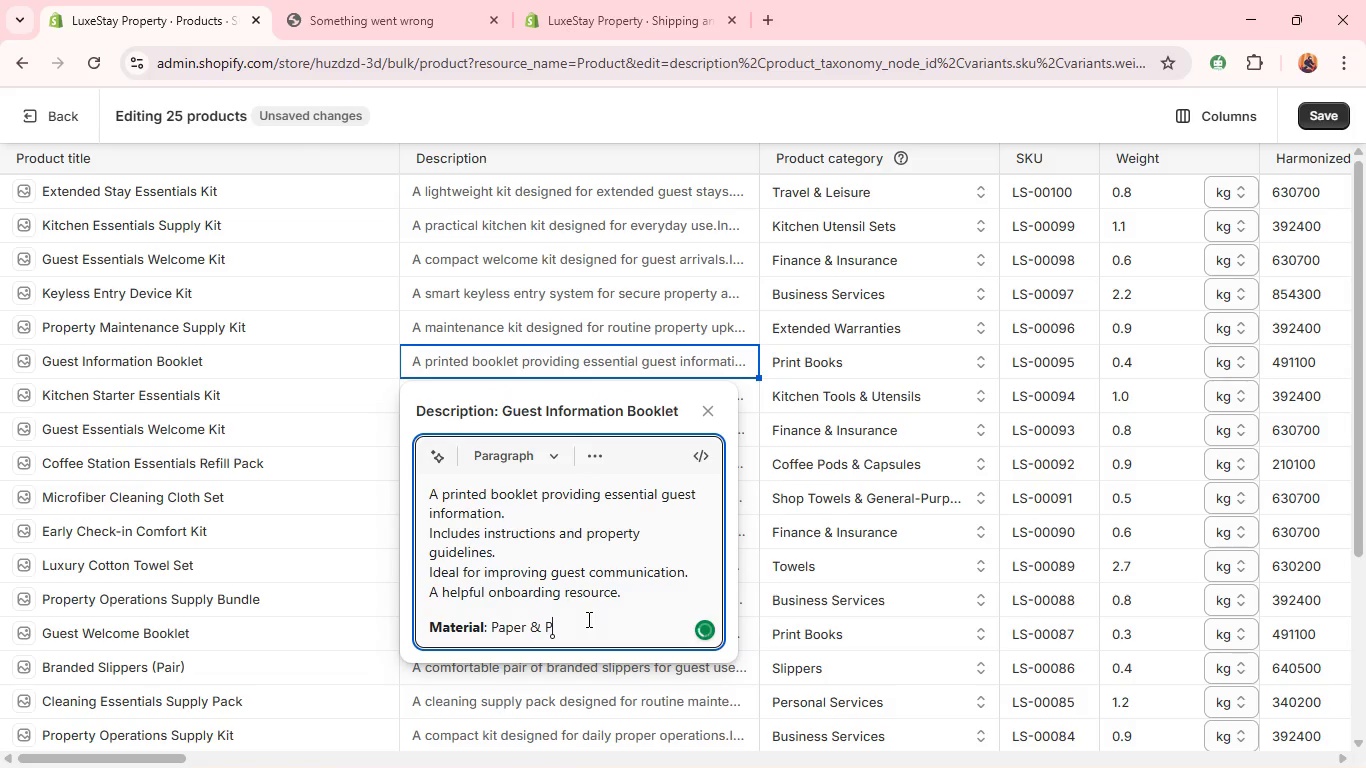 
key(Backspace)
 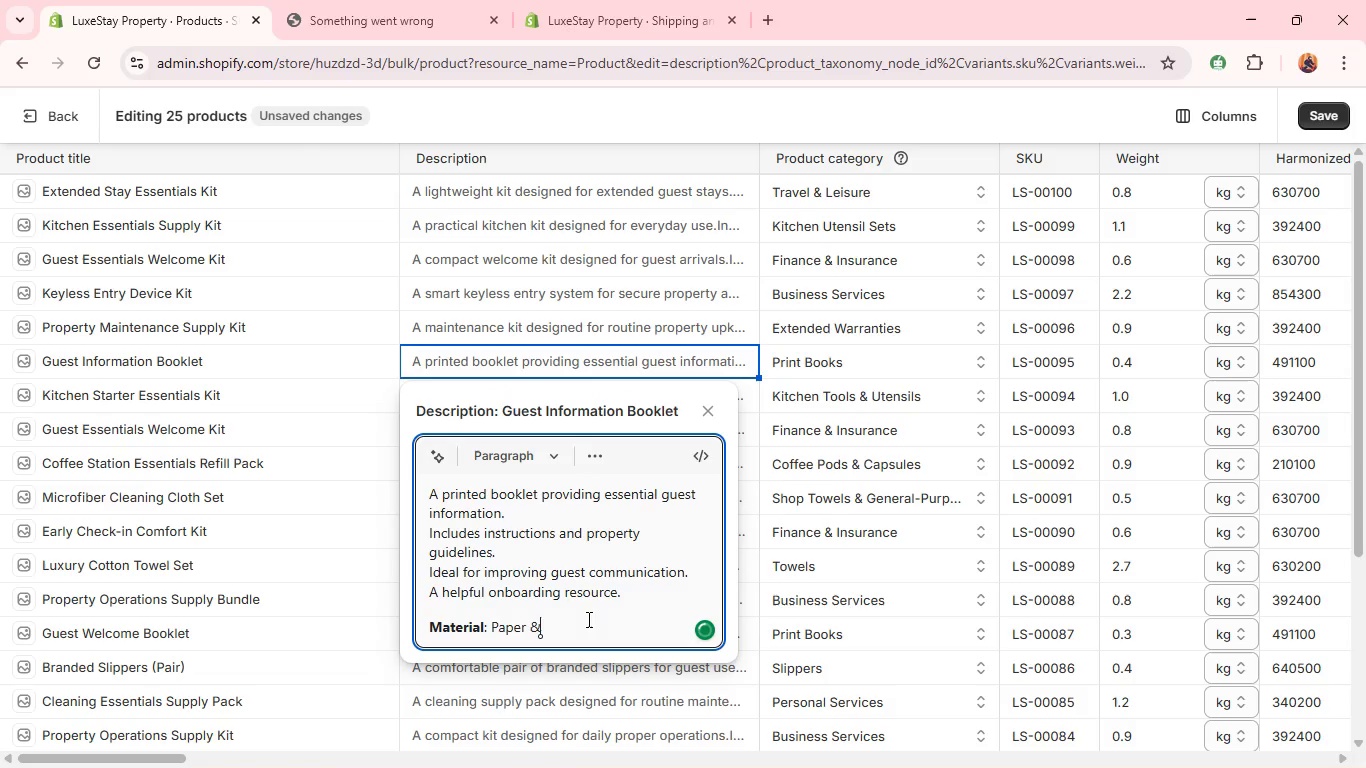 
key(Backspace)
 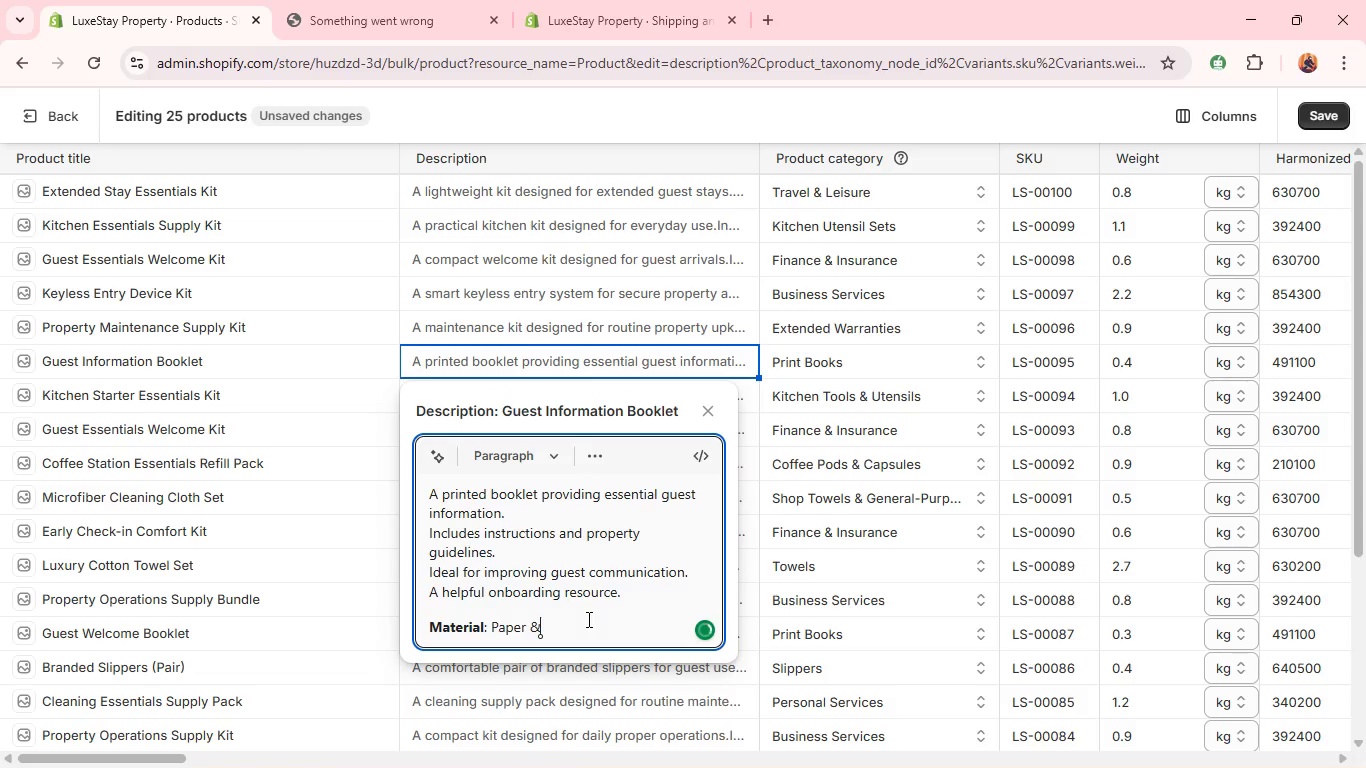 
key(Backspace)
 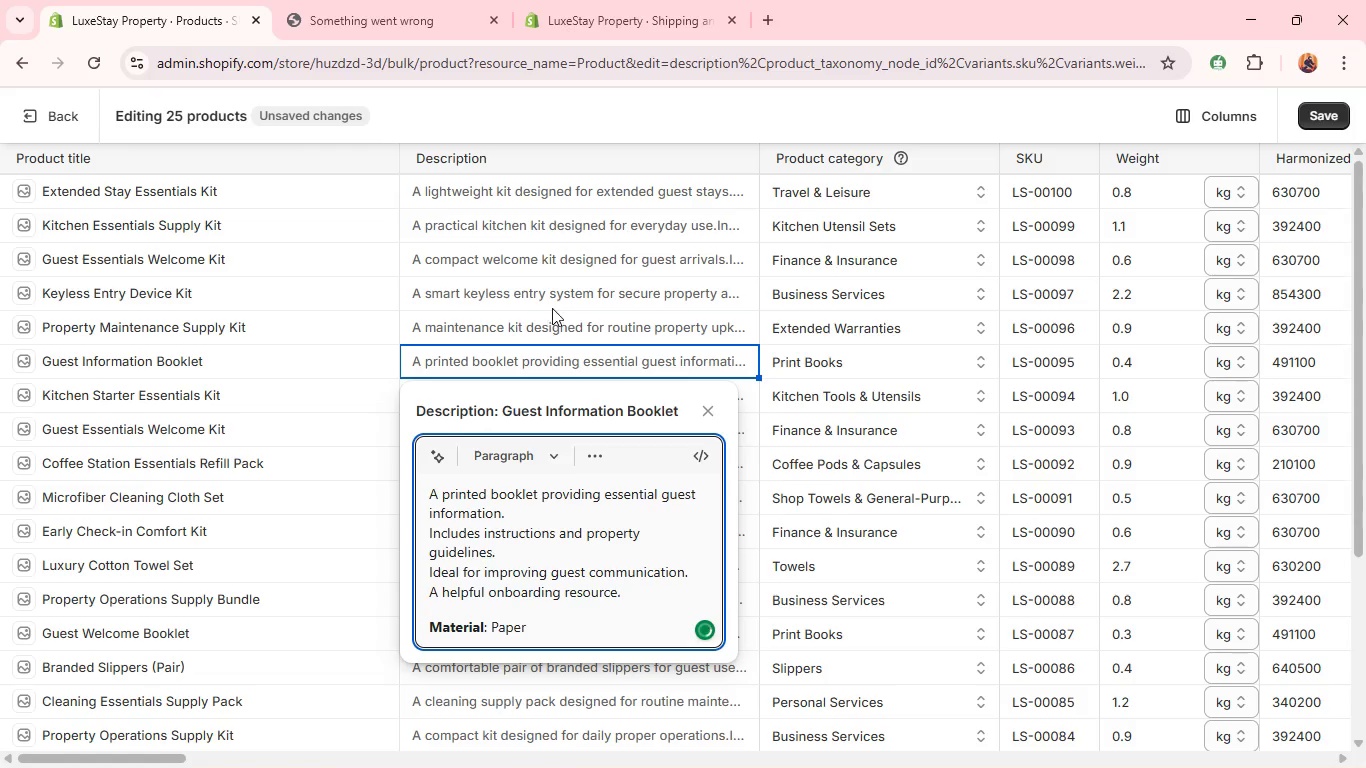 
left_click([557, 305])
 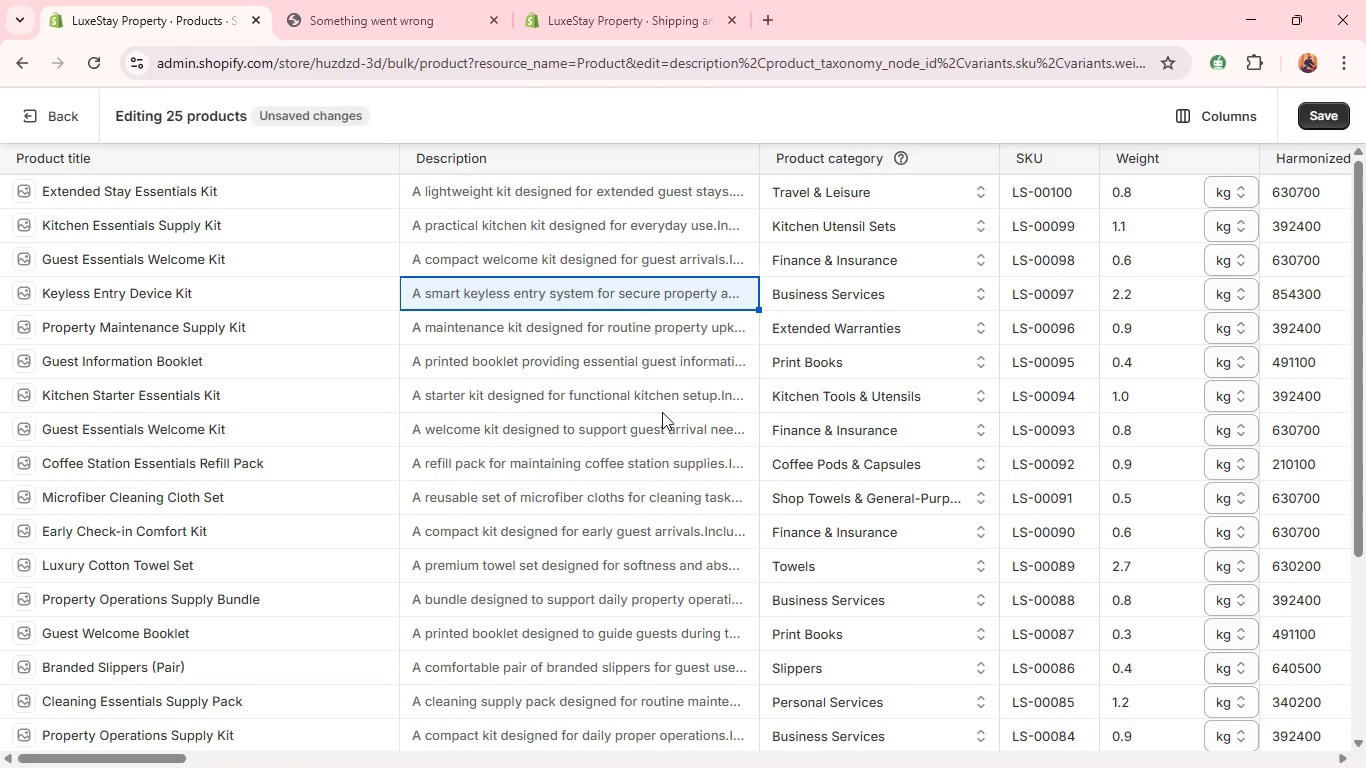 
double_click([657, 402])
 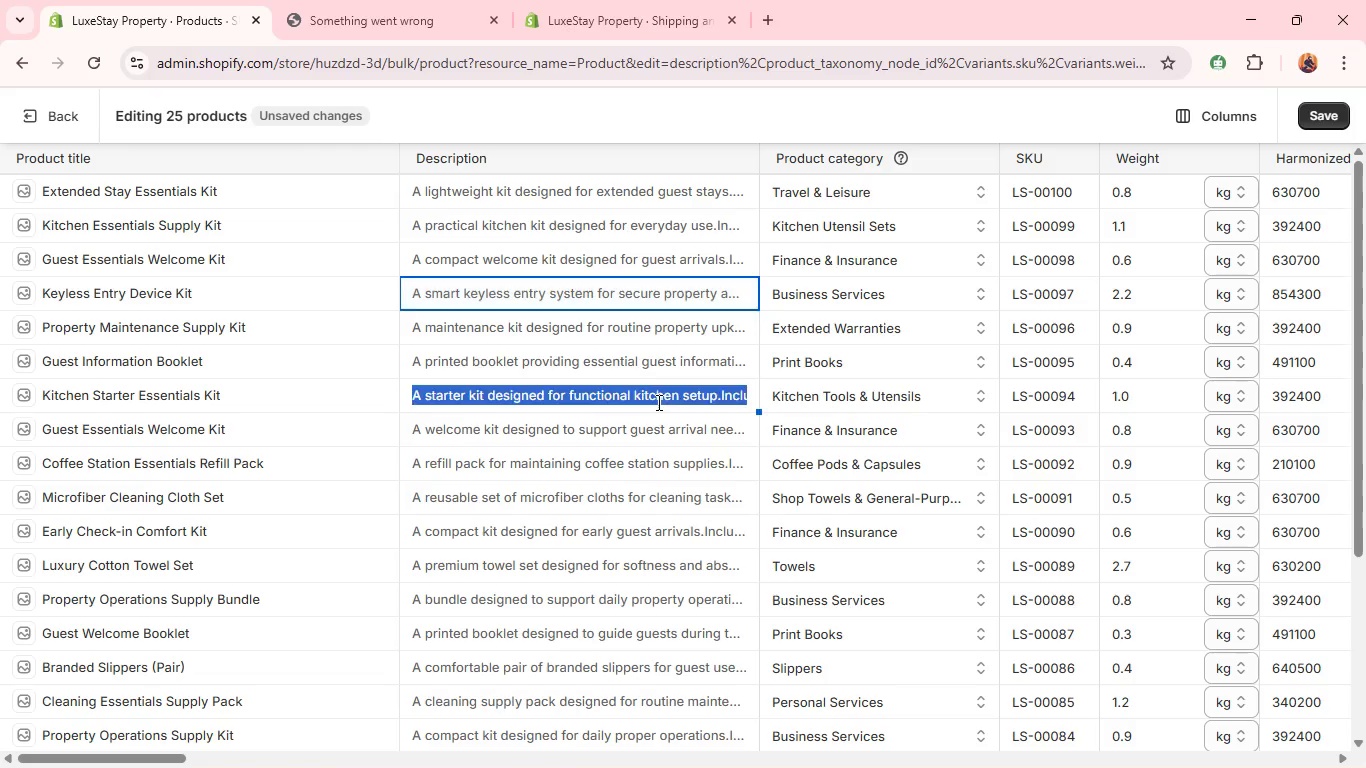 
triple_click([657, 402])
 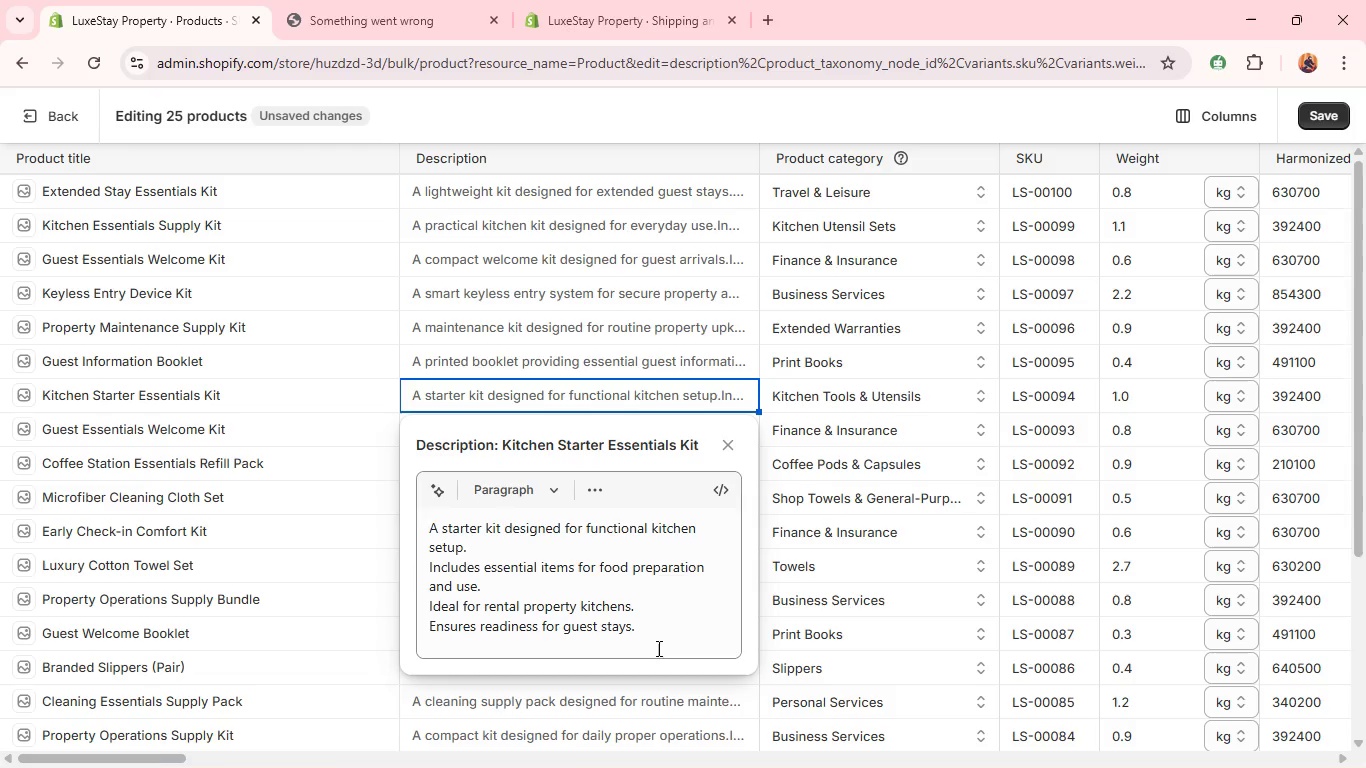 
left_click([661, 636])
 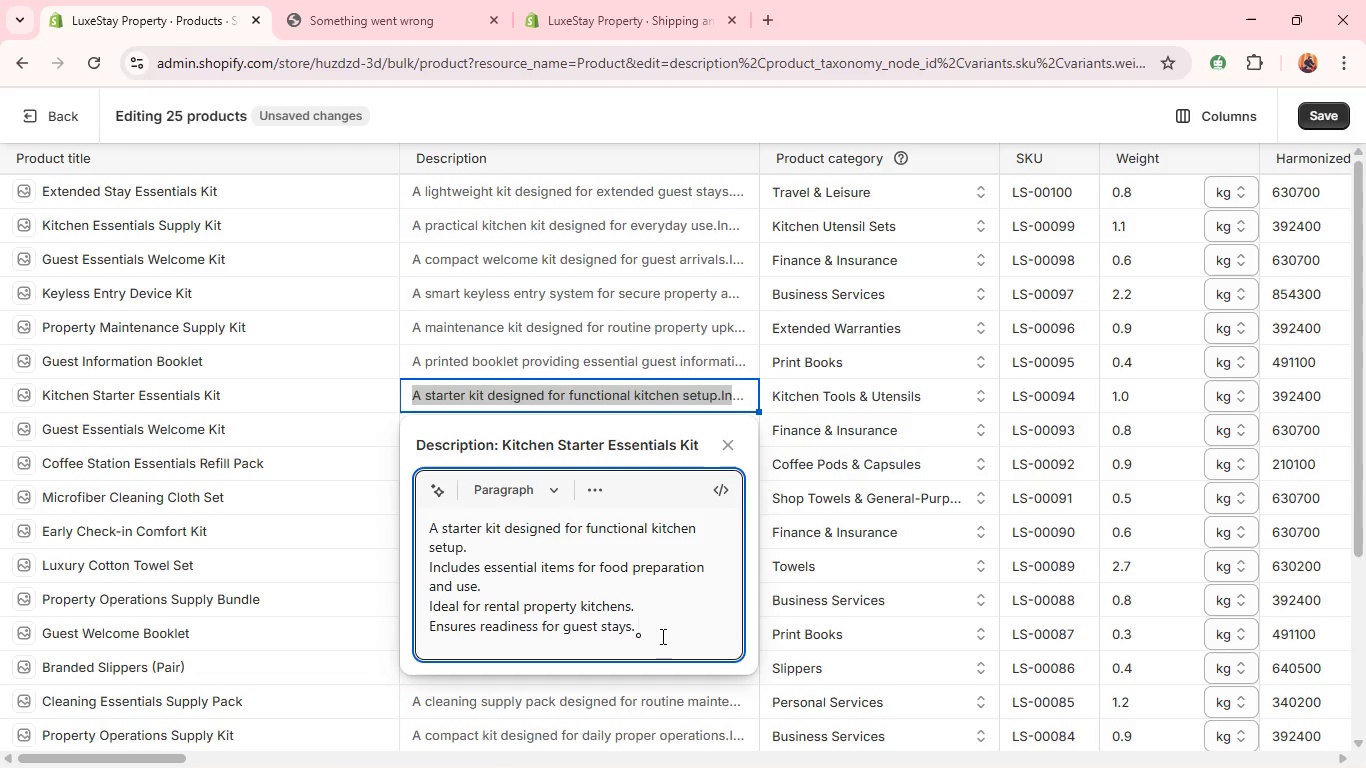 
key(Enter)
 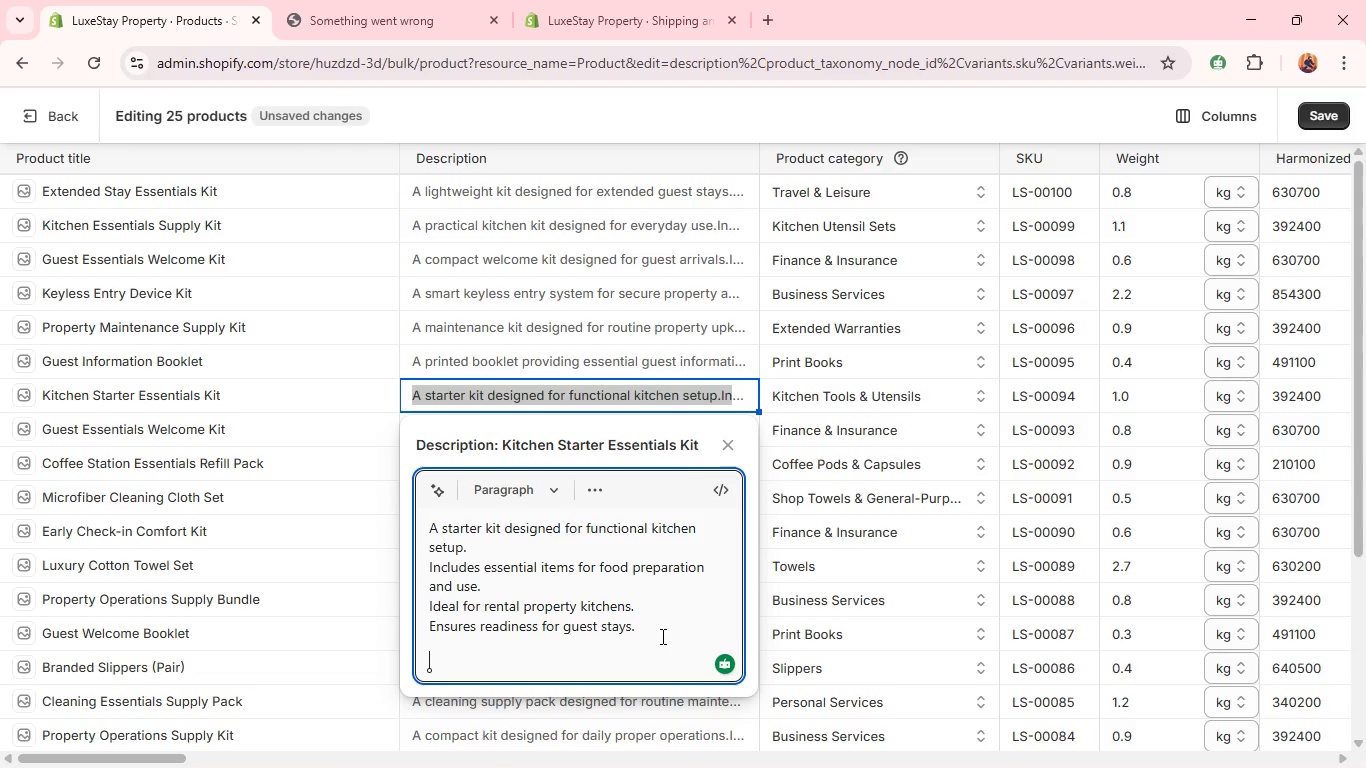 
key(Control+V)
 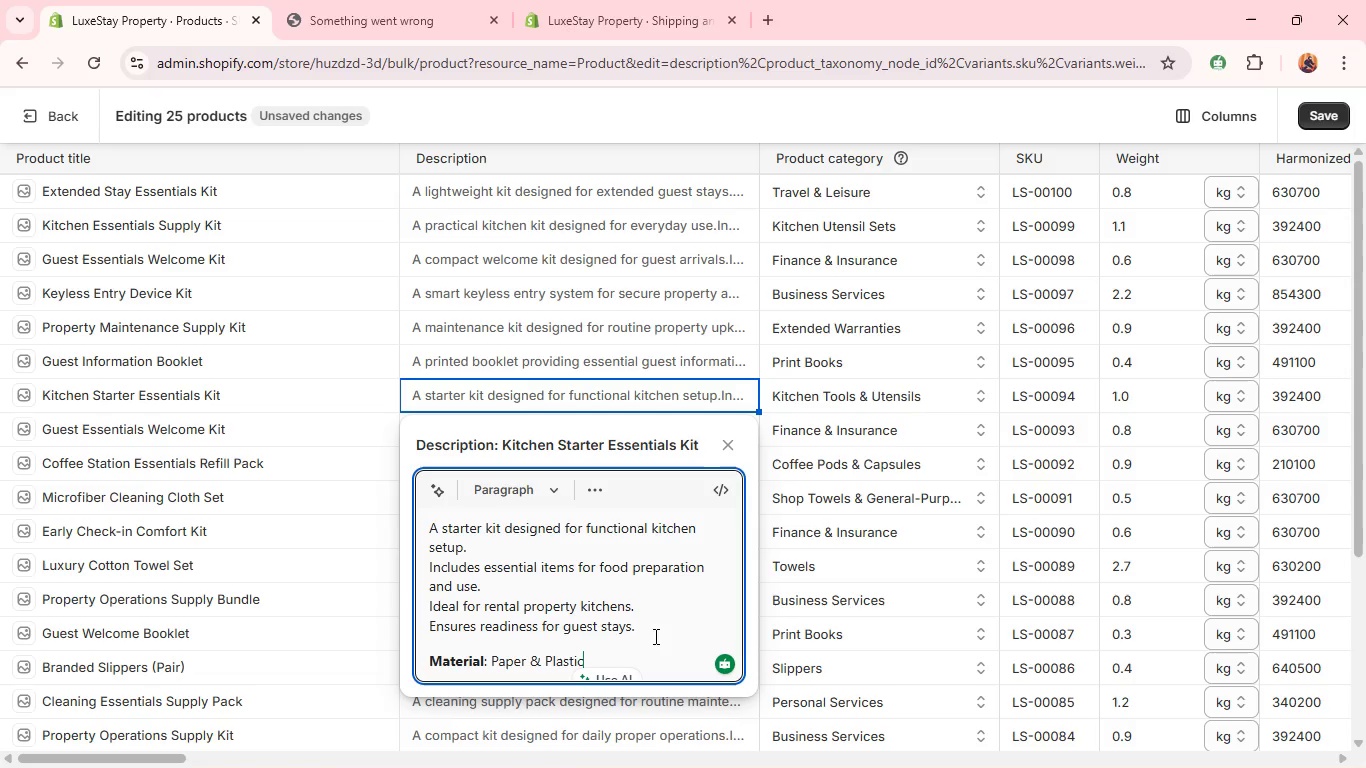 
double_click([565, 658])
 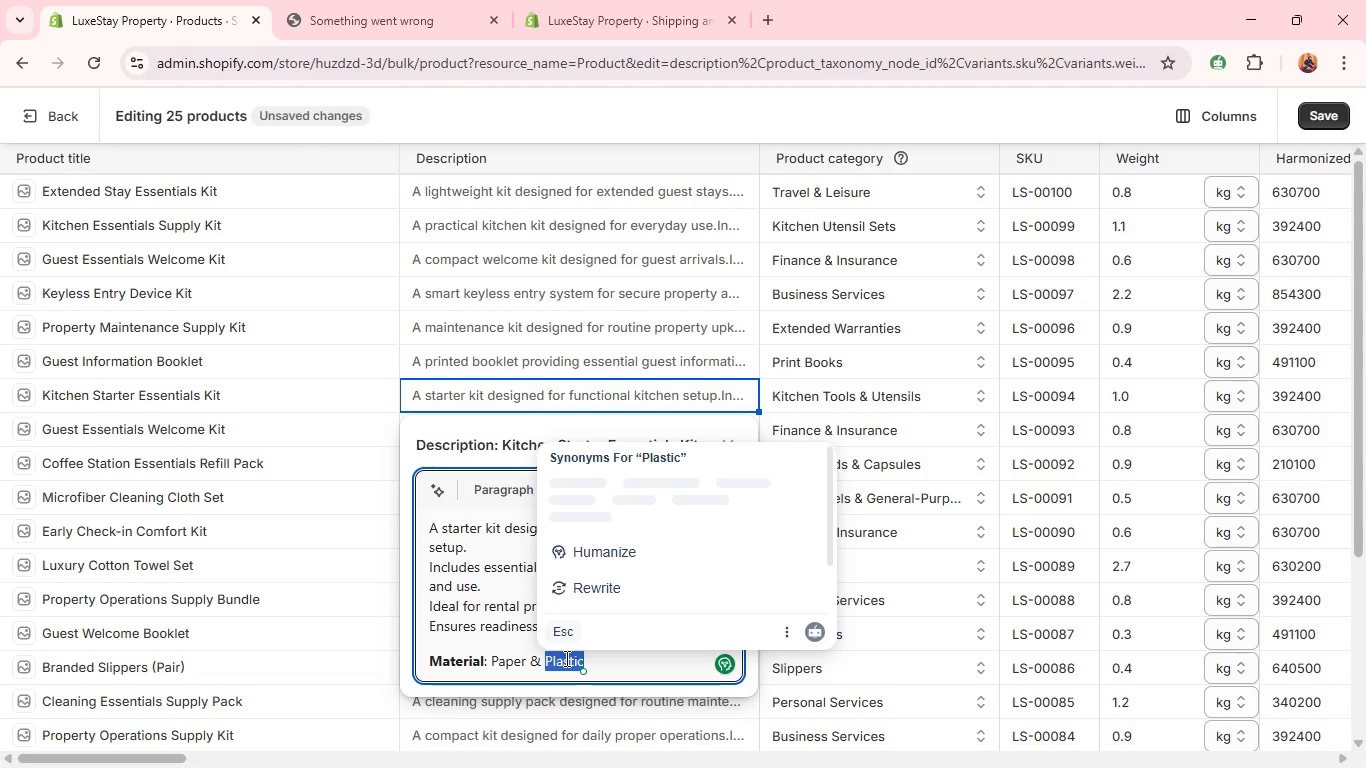 
type(Metal)
 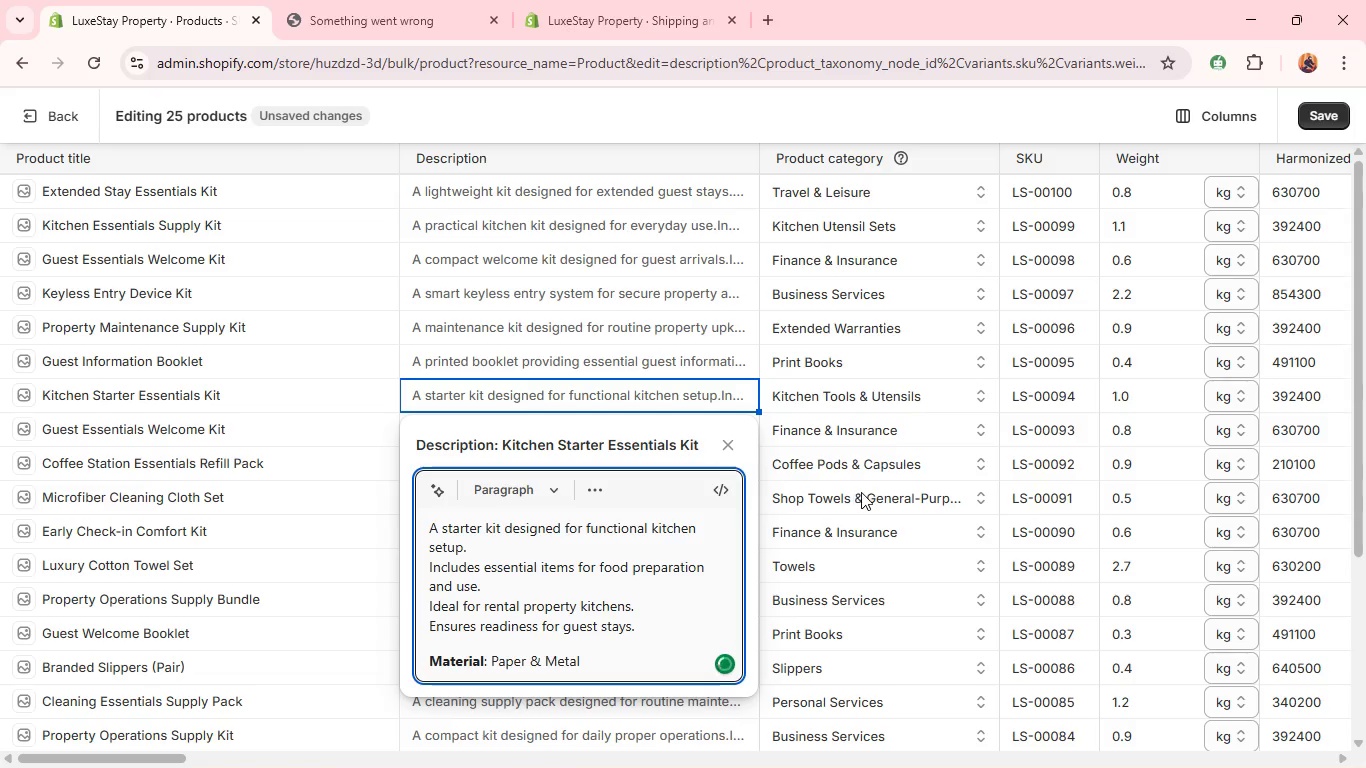 
left_click([861, 492])
 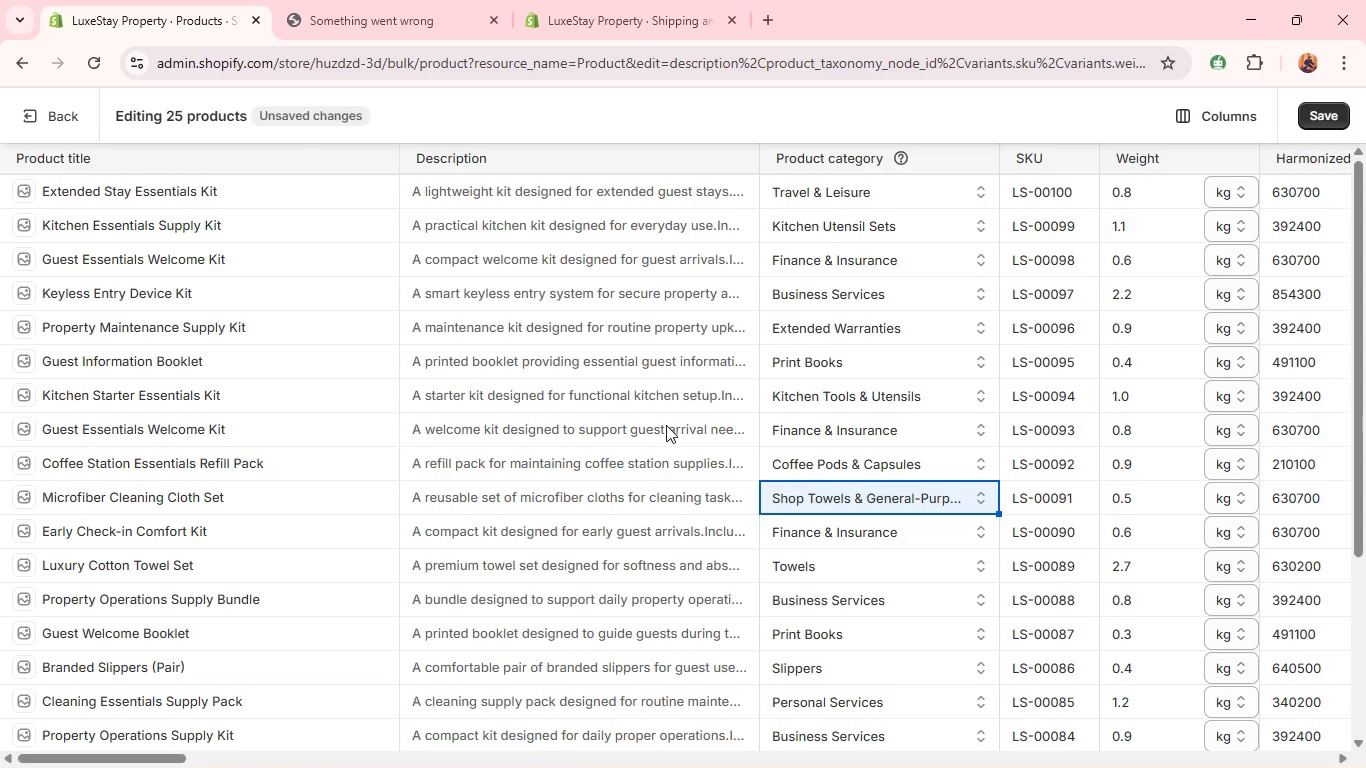 
double_click([666, 425])
 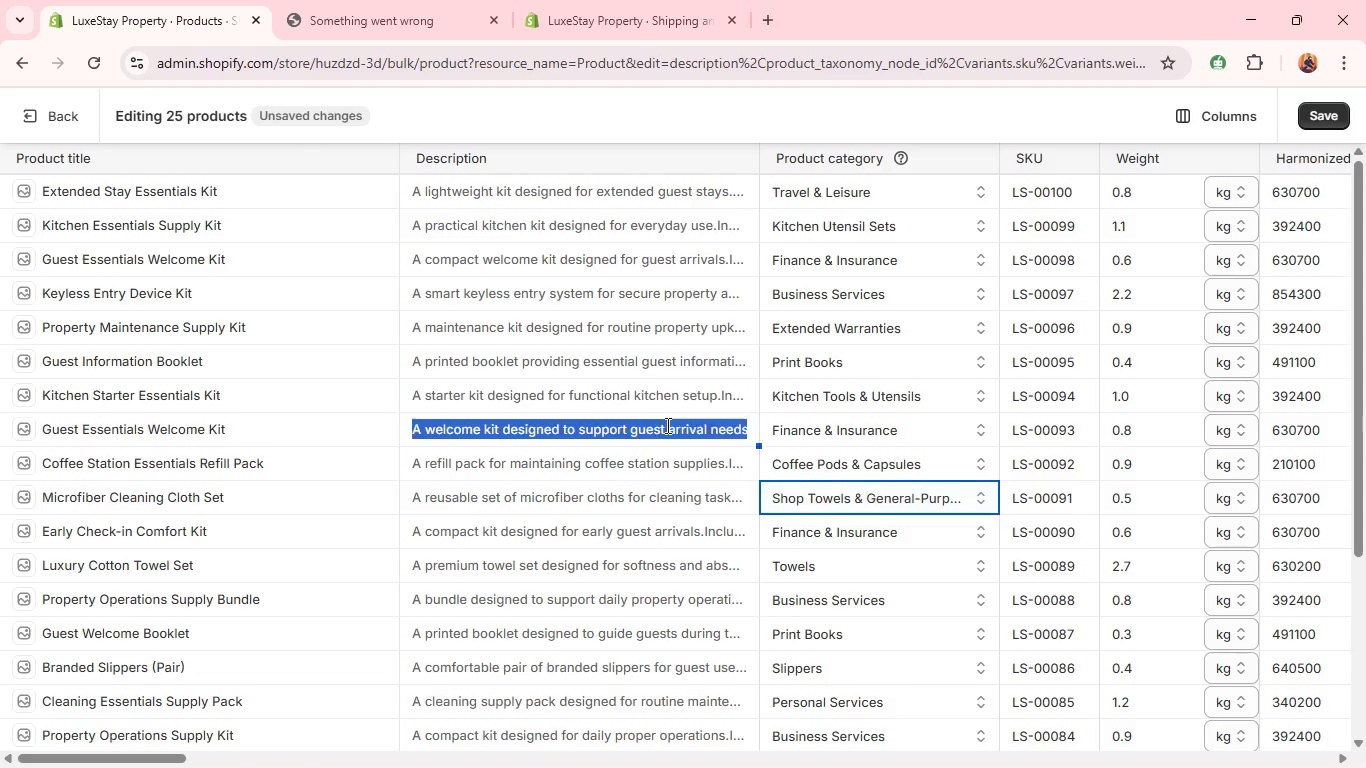 
triple_click([666, 425])
 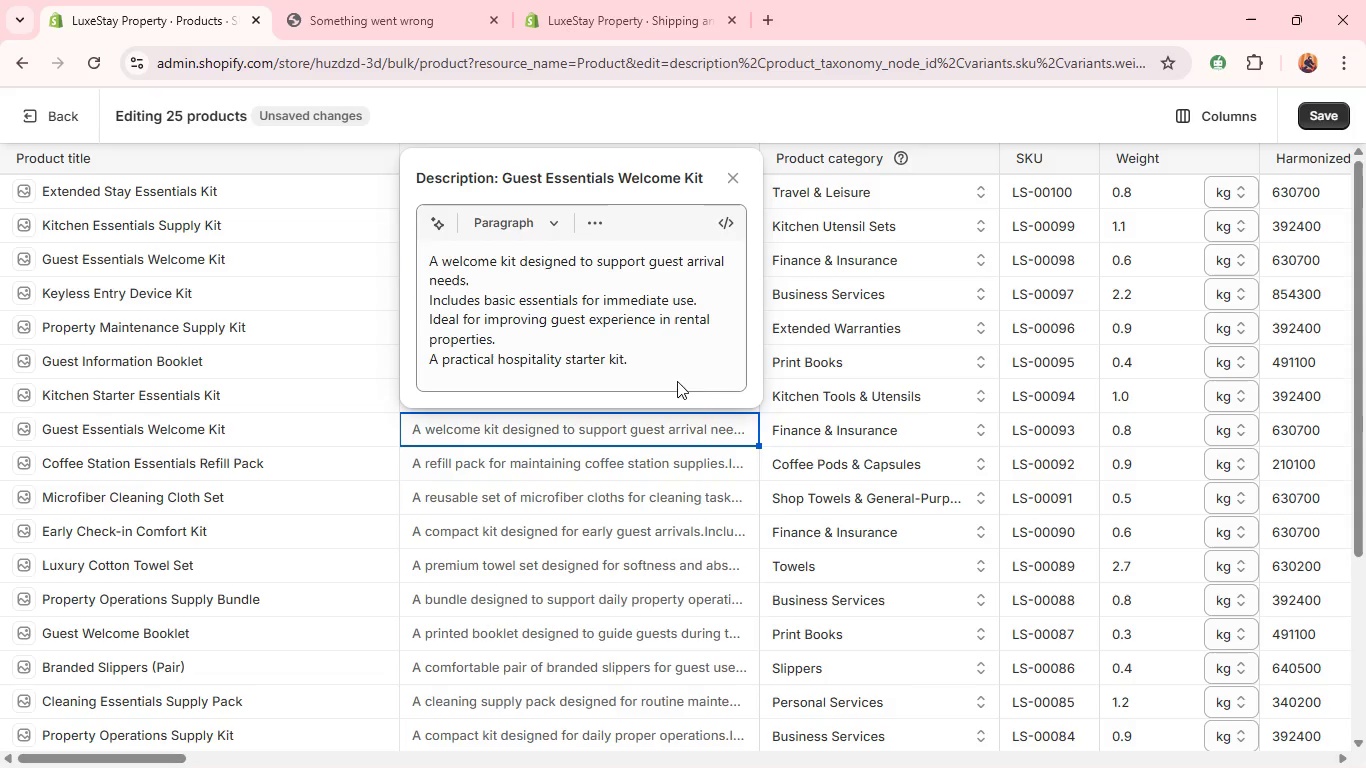 
left_click([682, 374])
 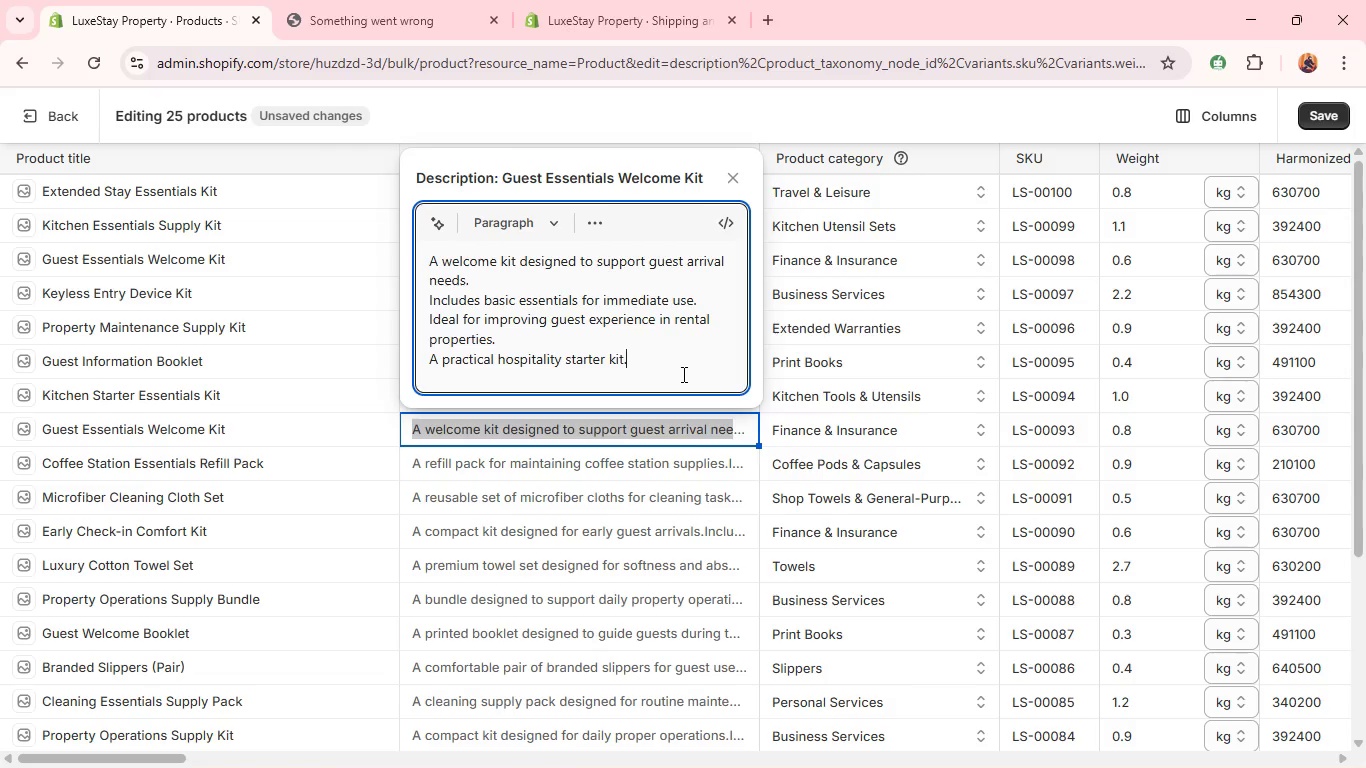 
key(Enter)
 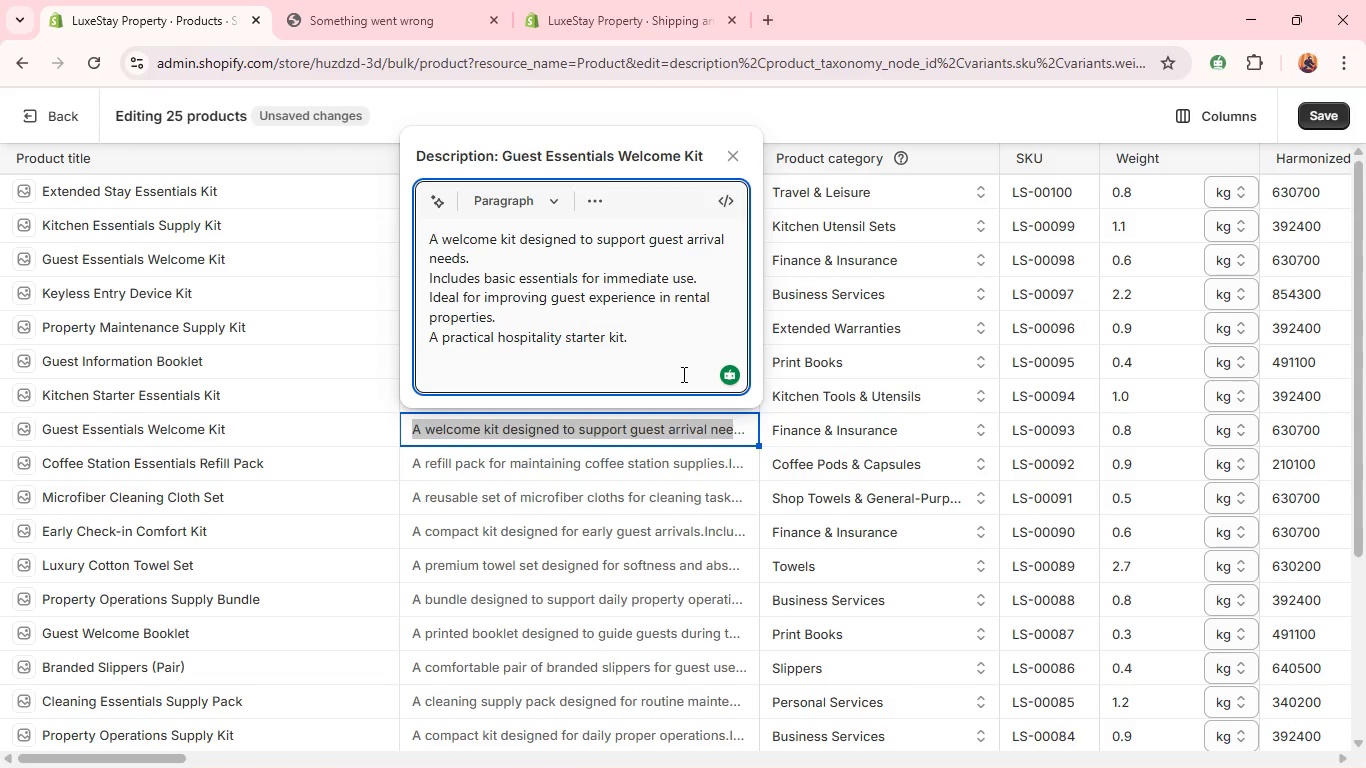 
key(Control+V)
 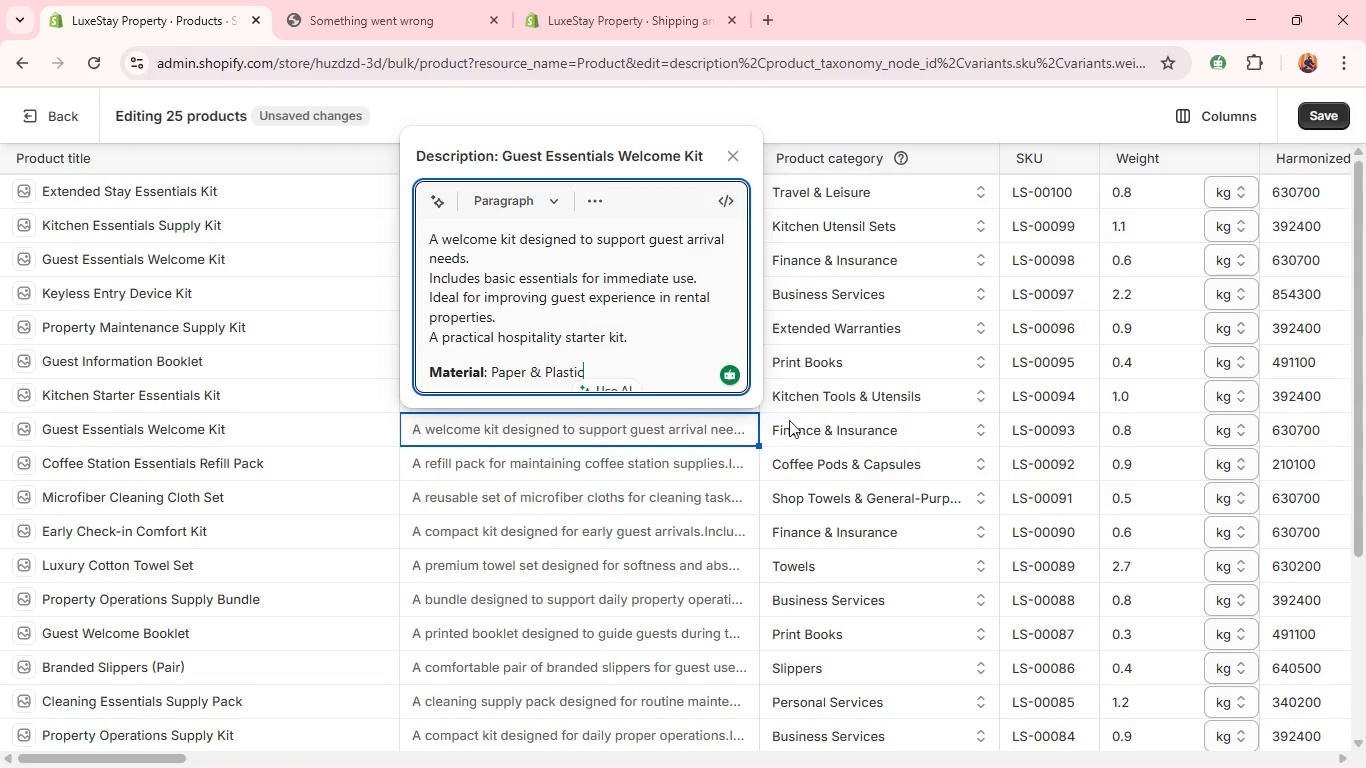 
double_click([686, 471])
 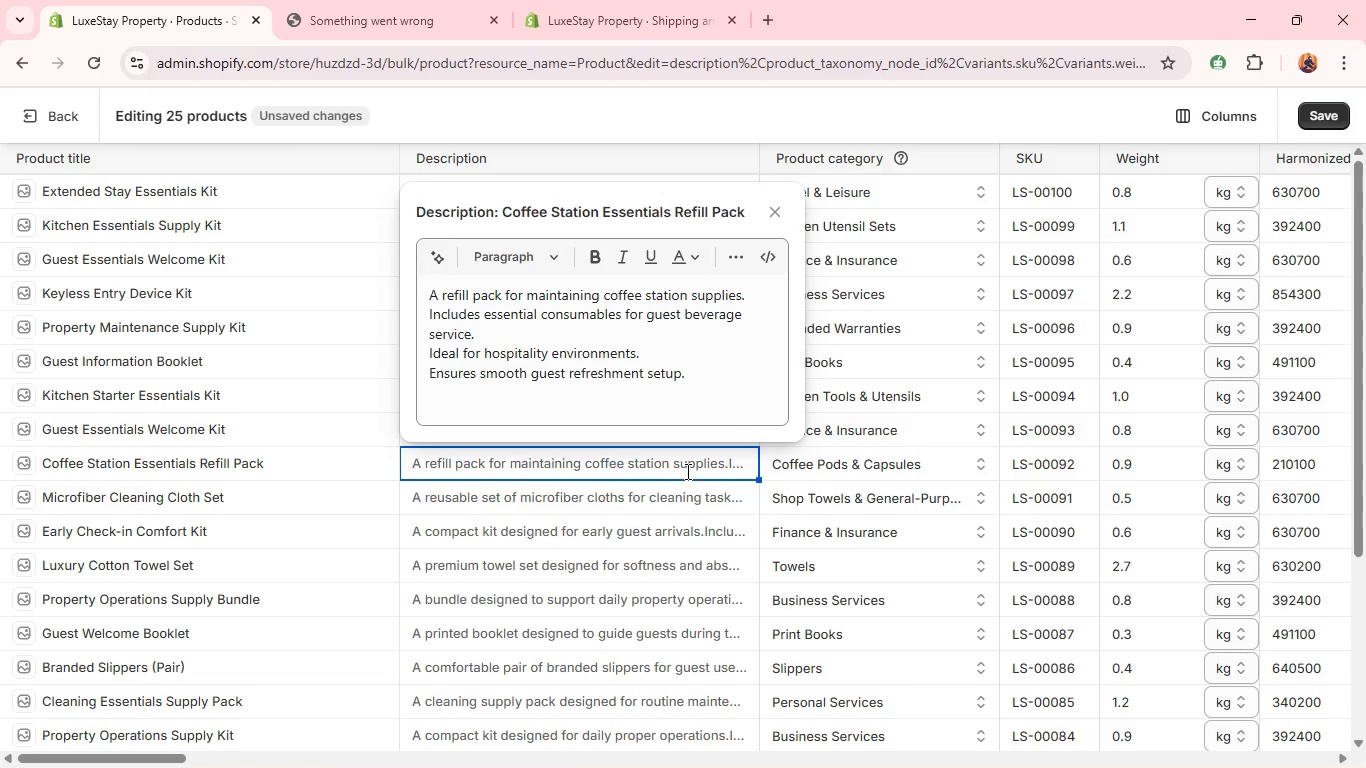 
left_click([622, 399])
 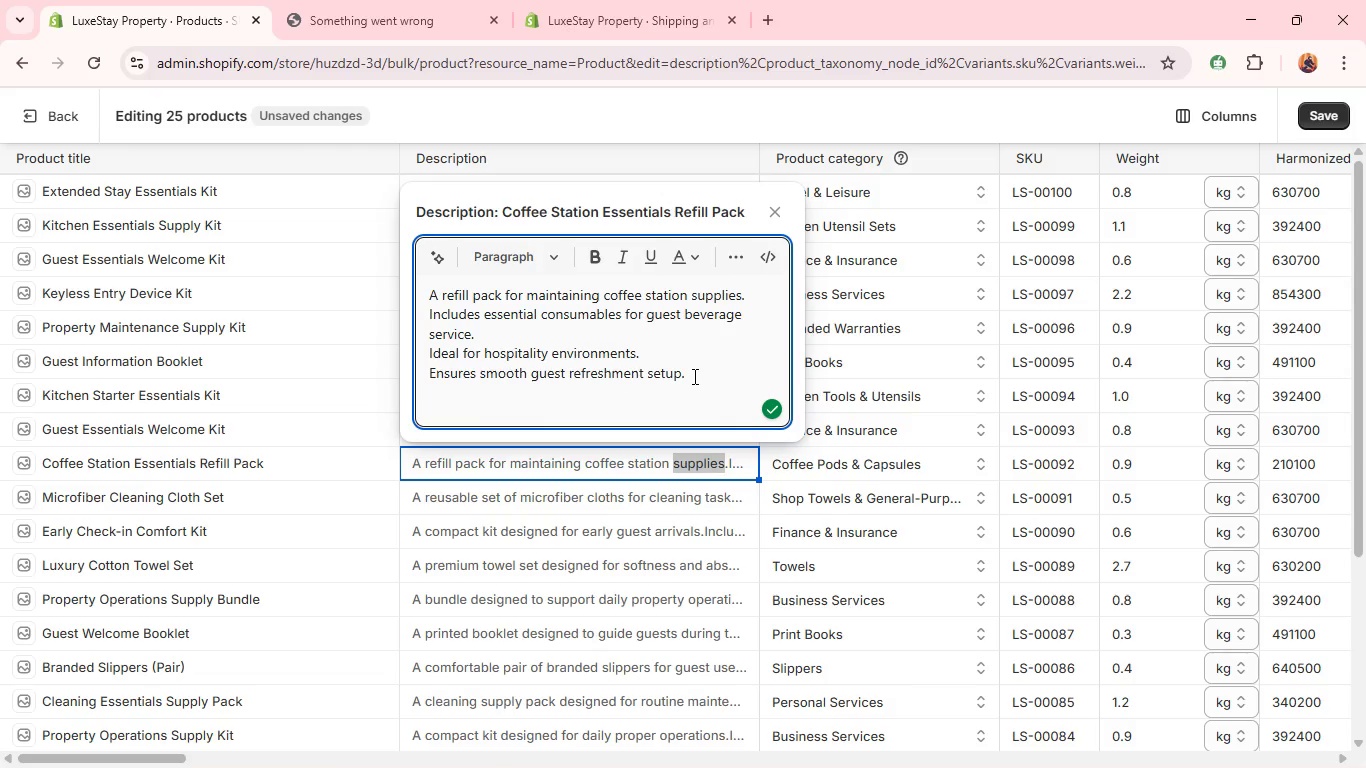 
left_click([693, 376])
 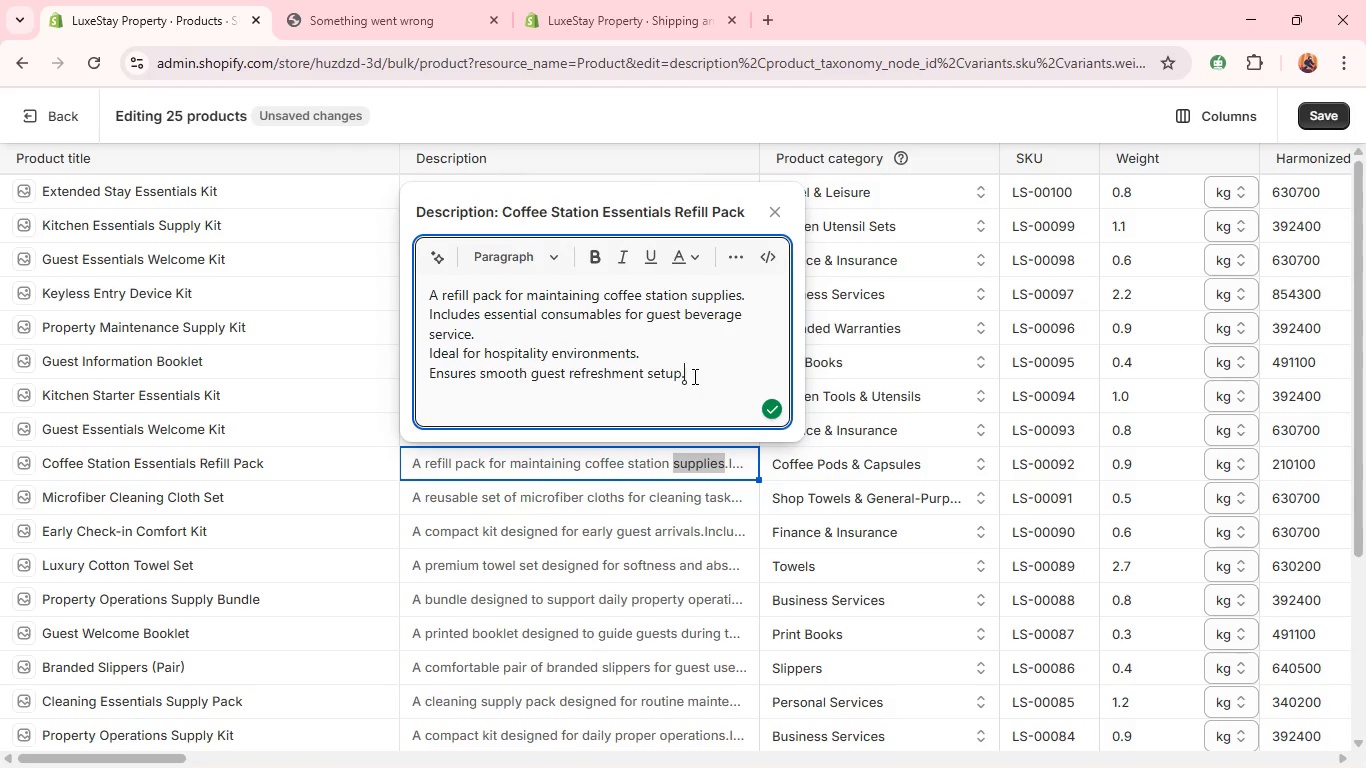 
key(Enter)
 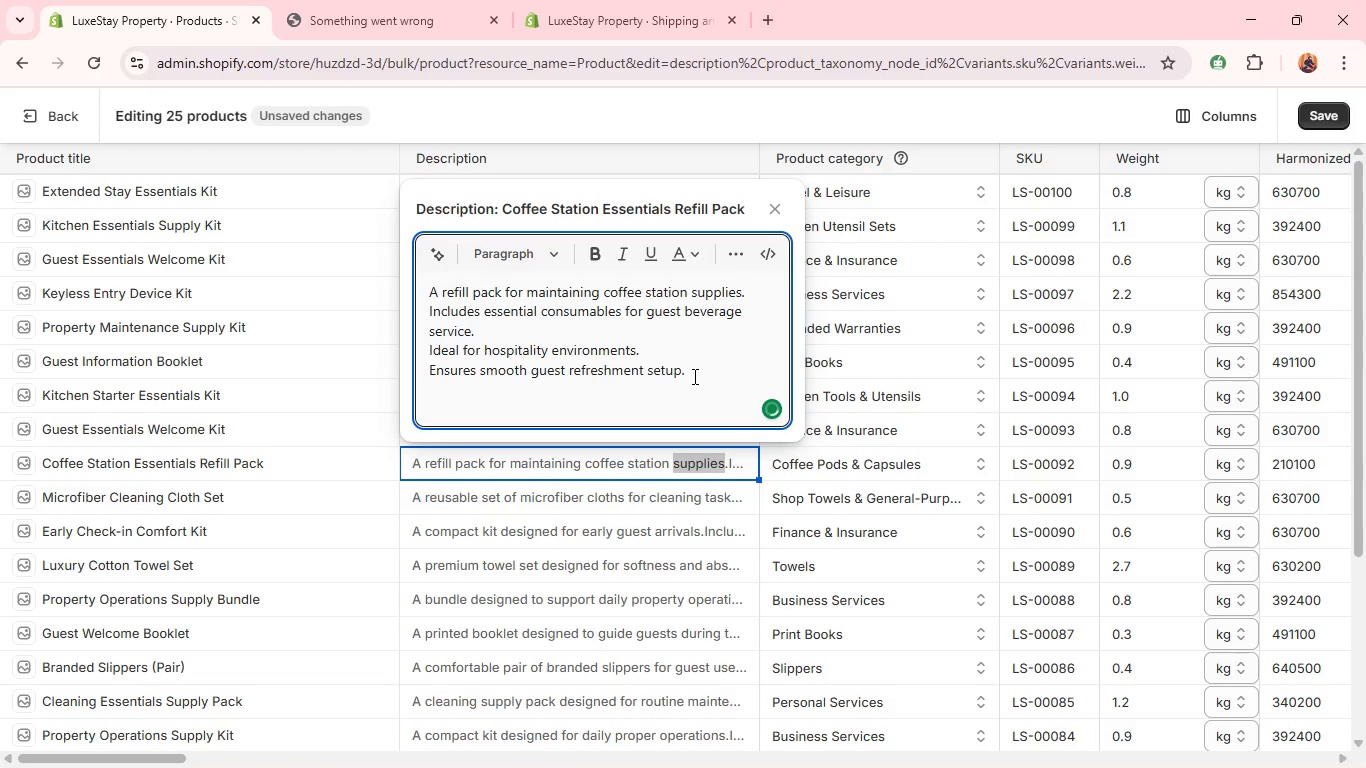 
key(Control+V)
 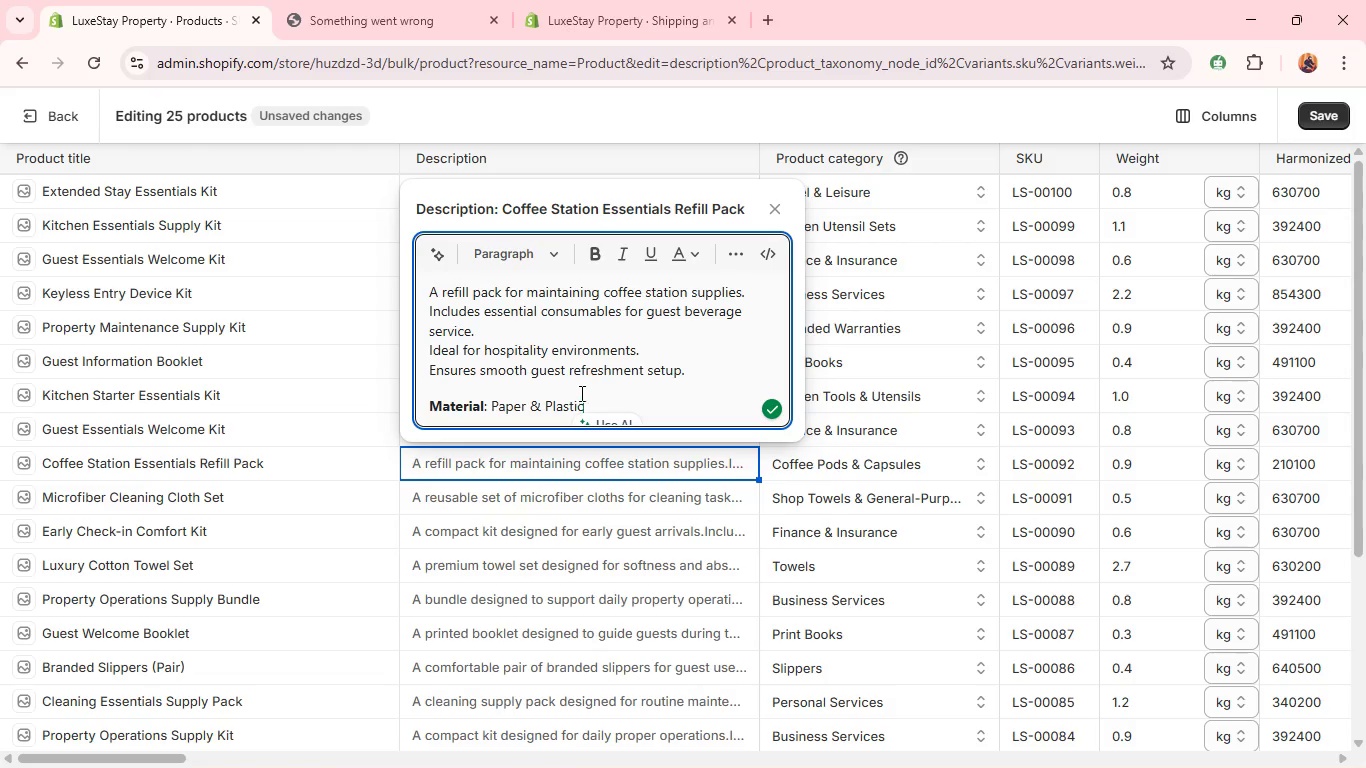 
double_click([564, 408])
 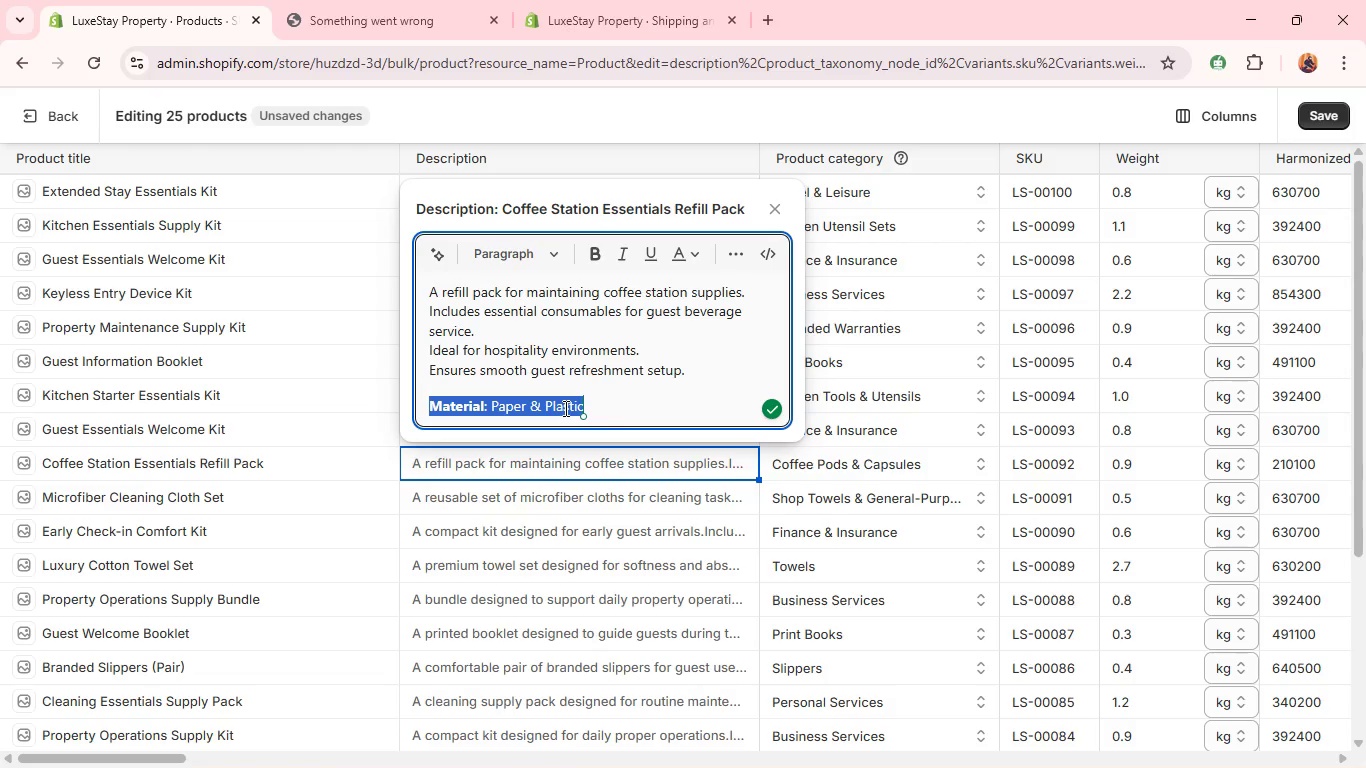 
triple_click([564, 408])
 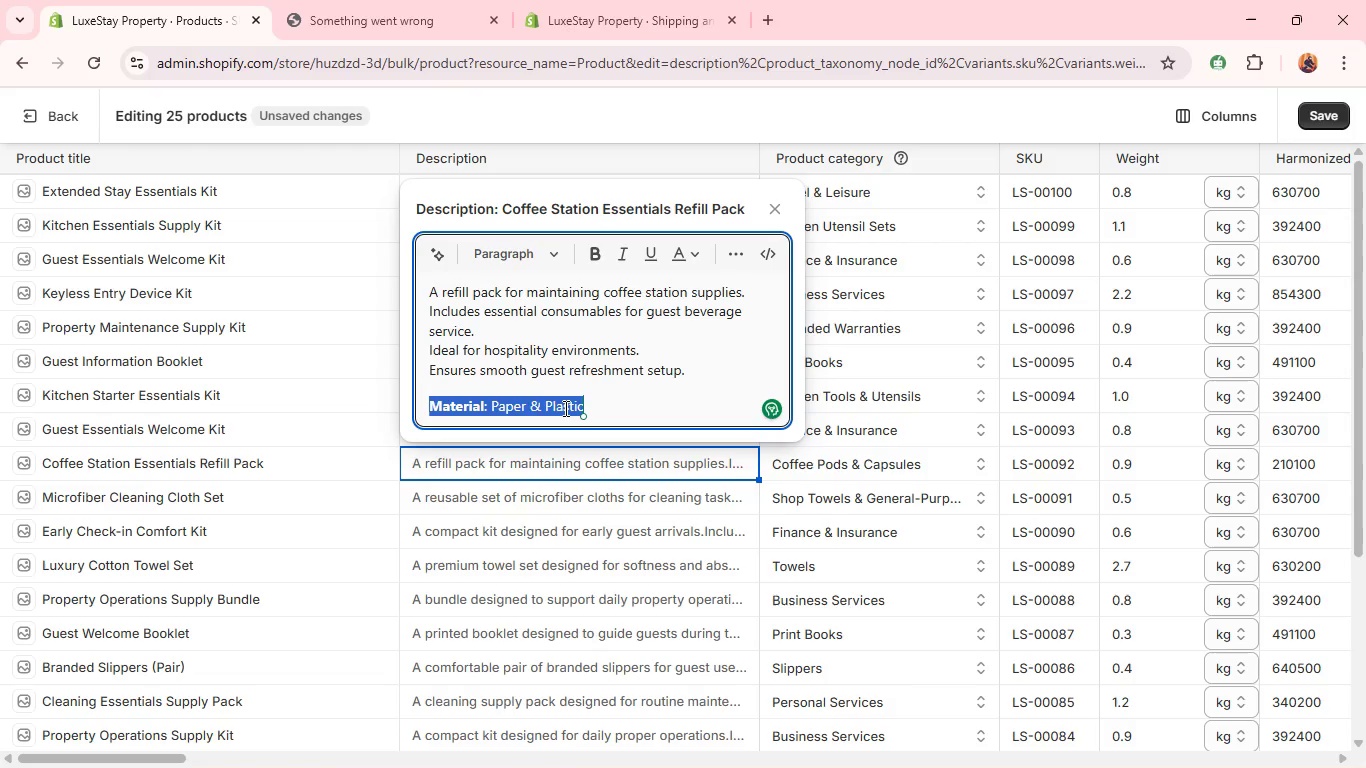 
double_click([564, 408])
 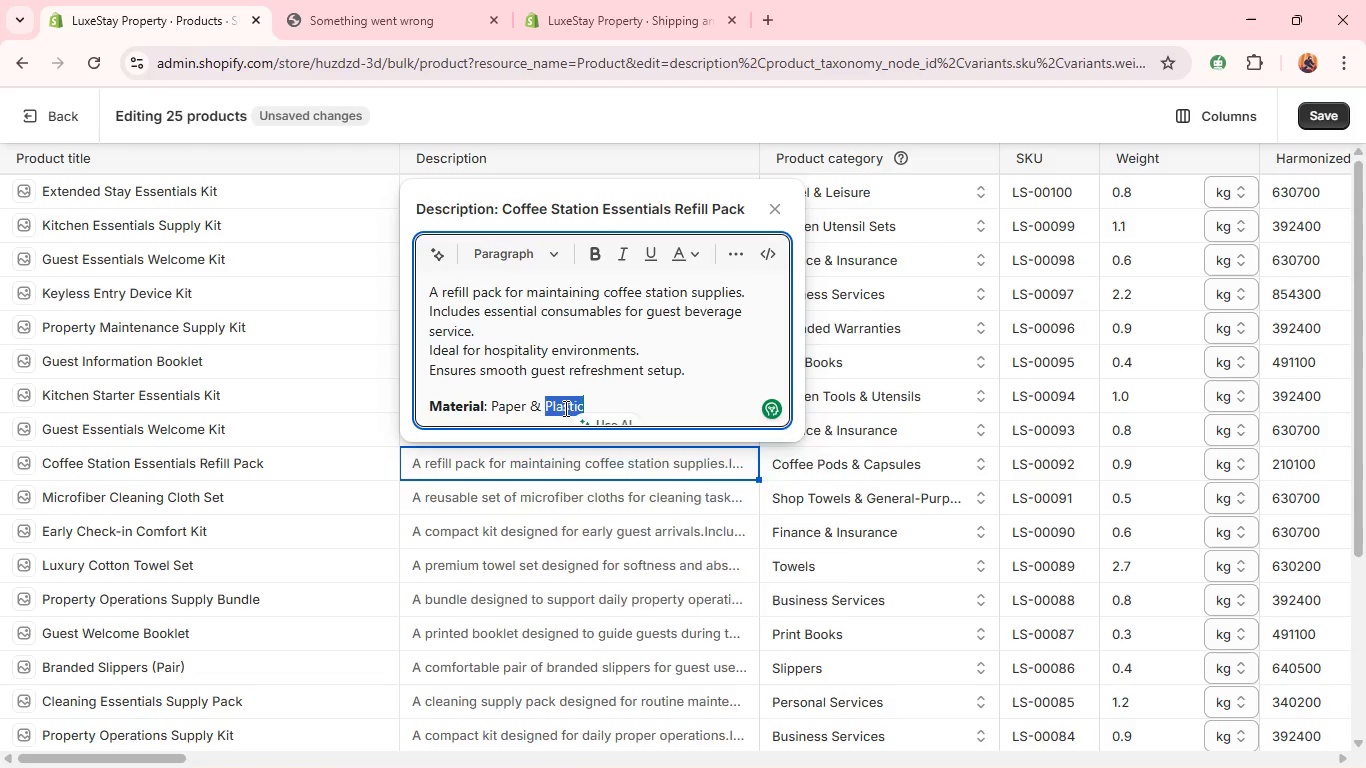 
type(Organic Materials)
 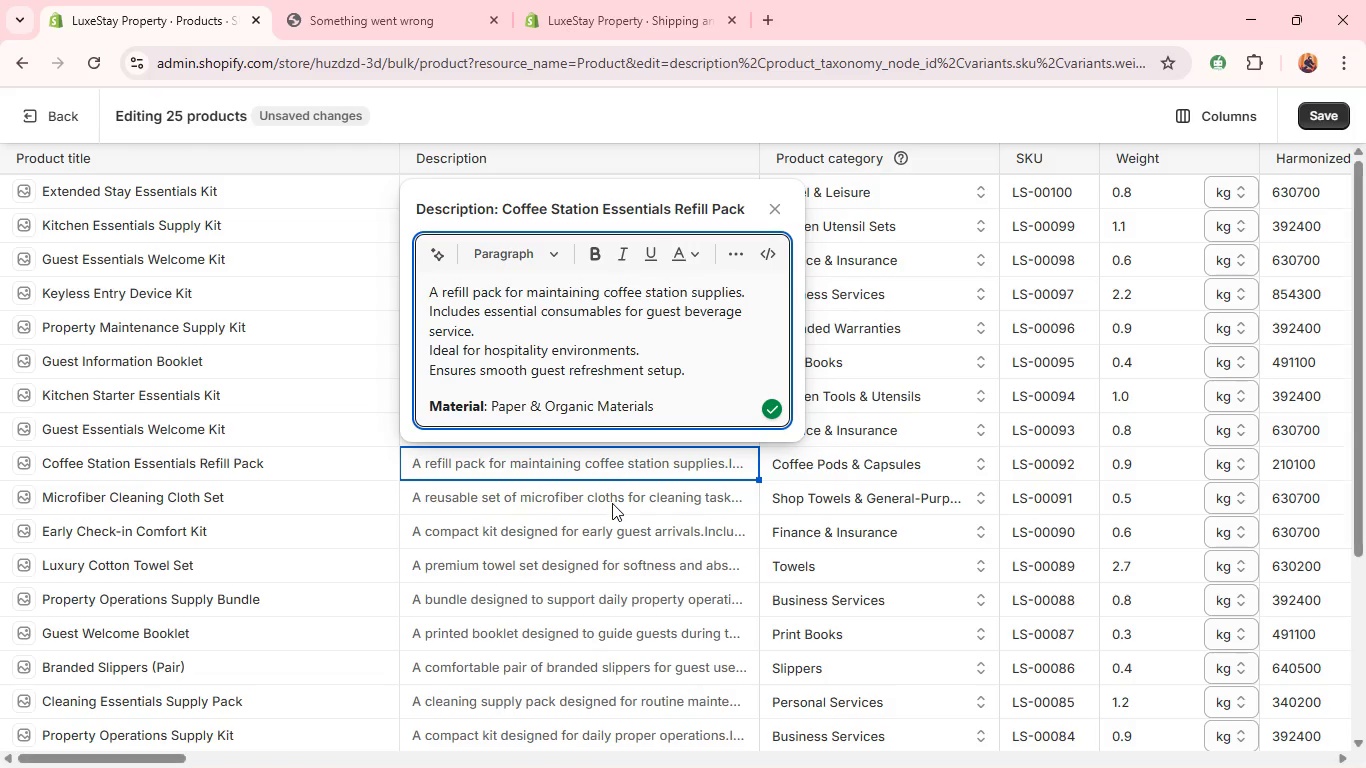 
left_click([611, 502])
 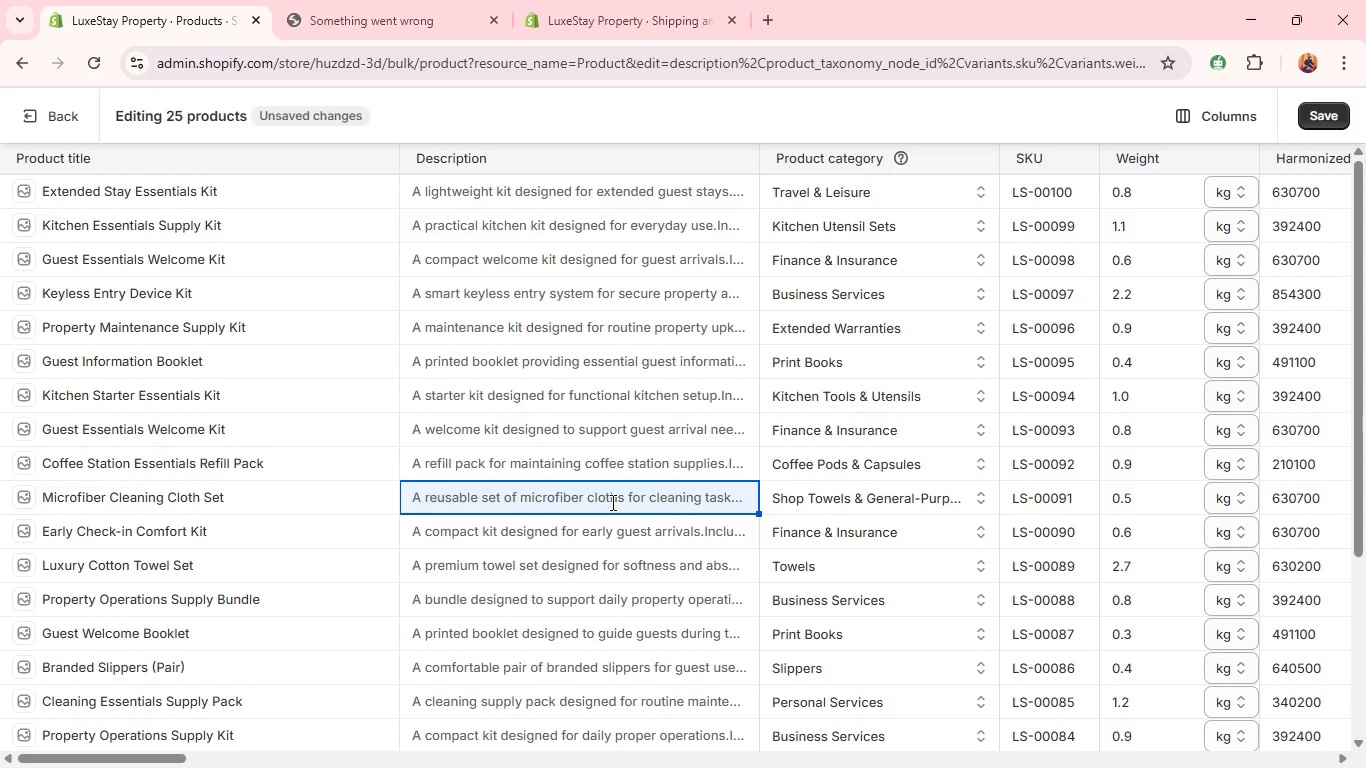 
left_click([611, 502])
 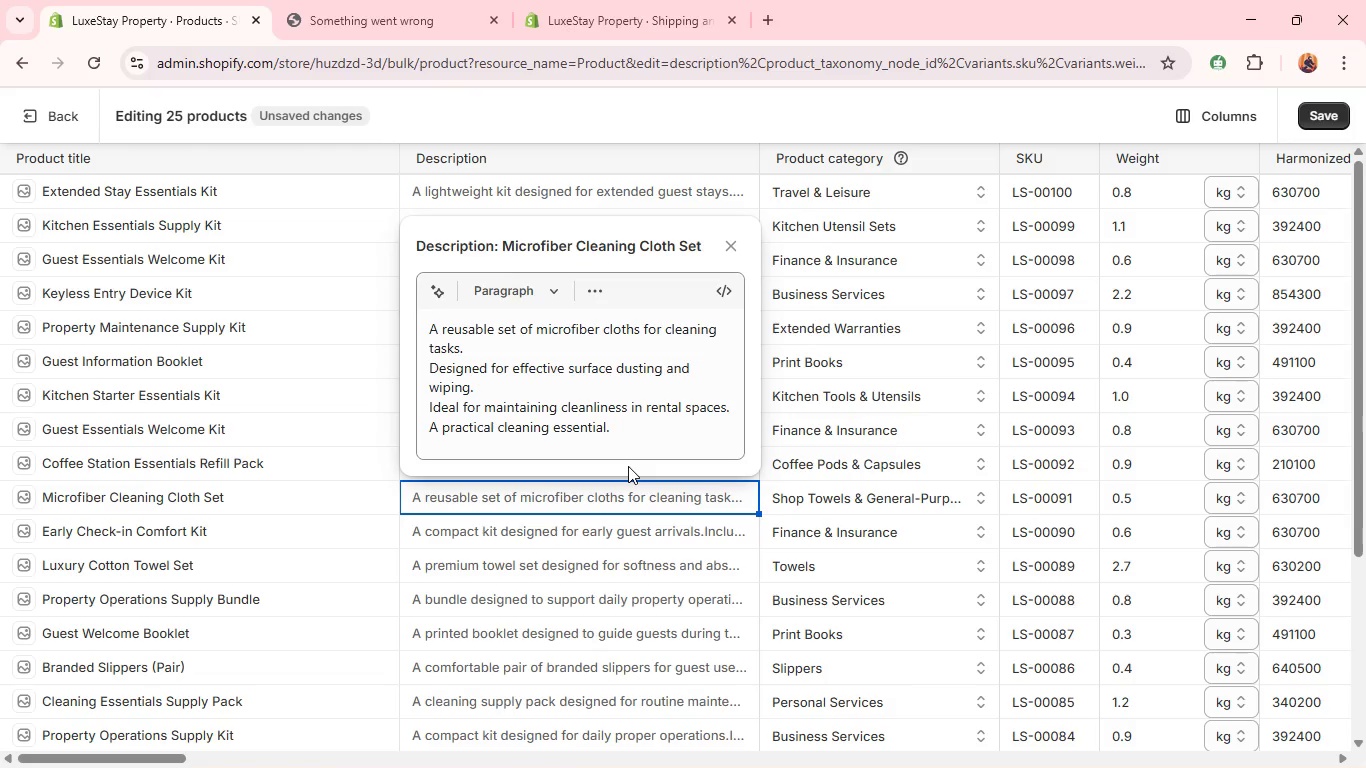 
left_click([649, 437])
 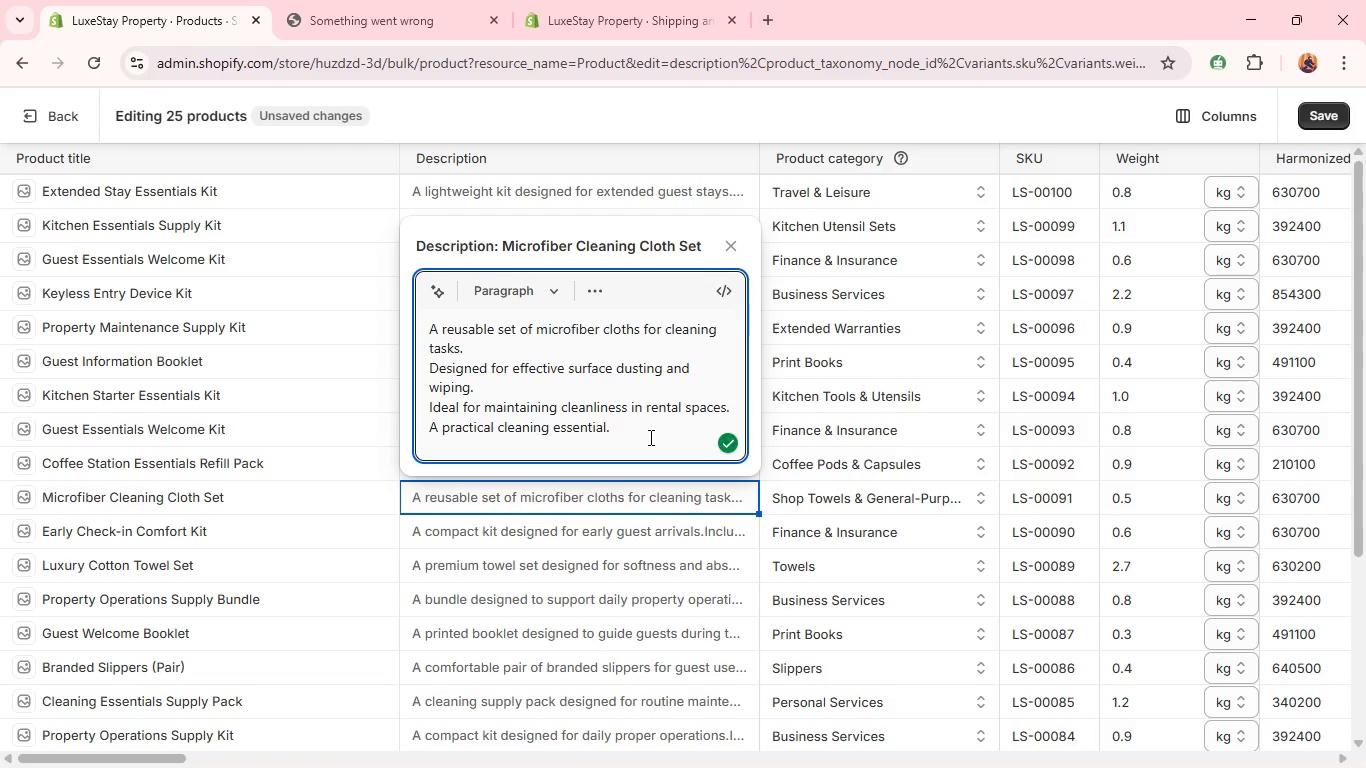 
key(Enter)
 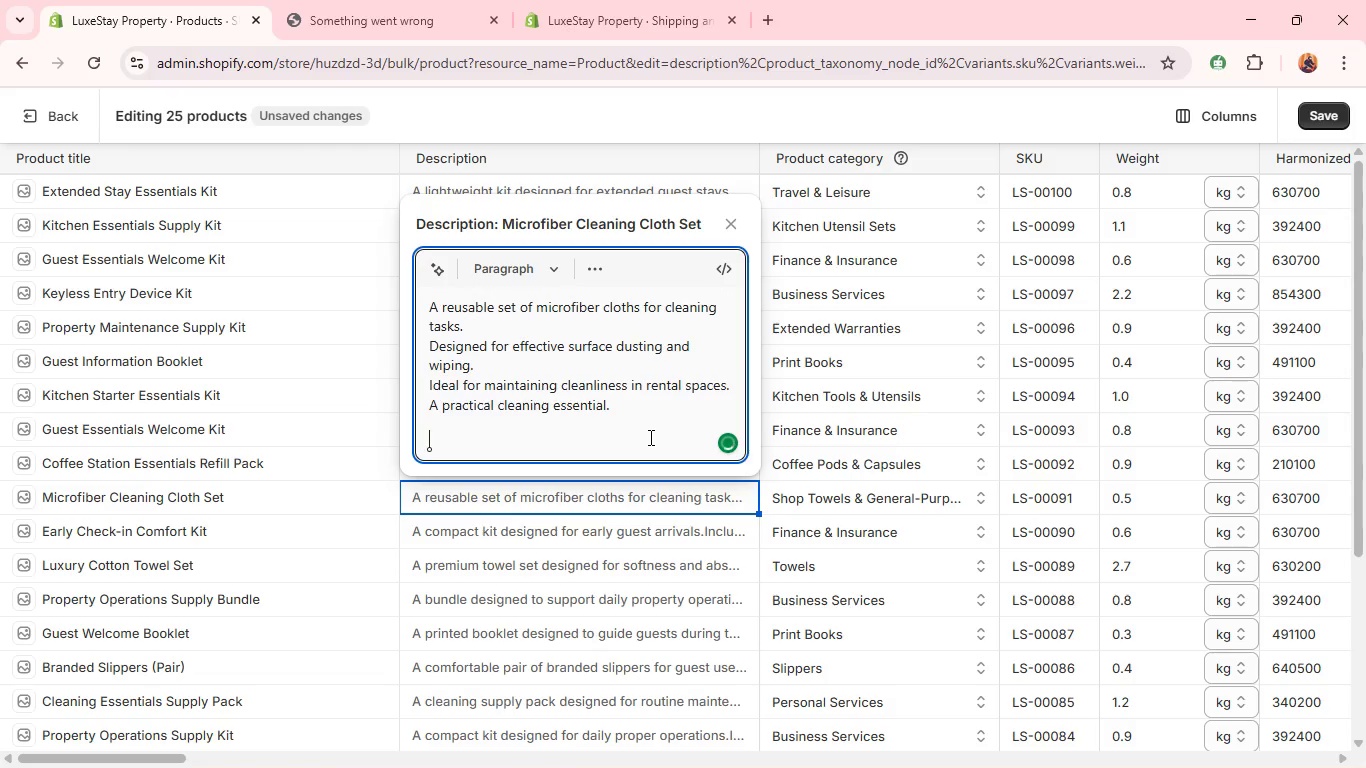 
key(Control+V)
 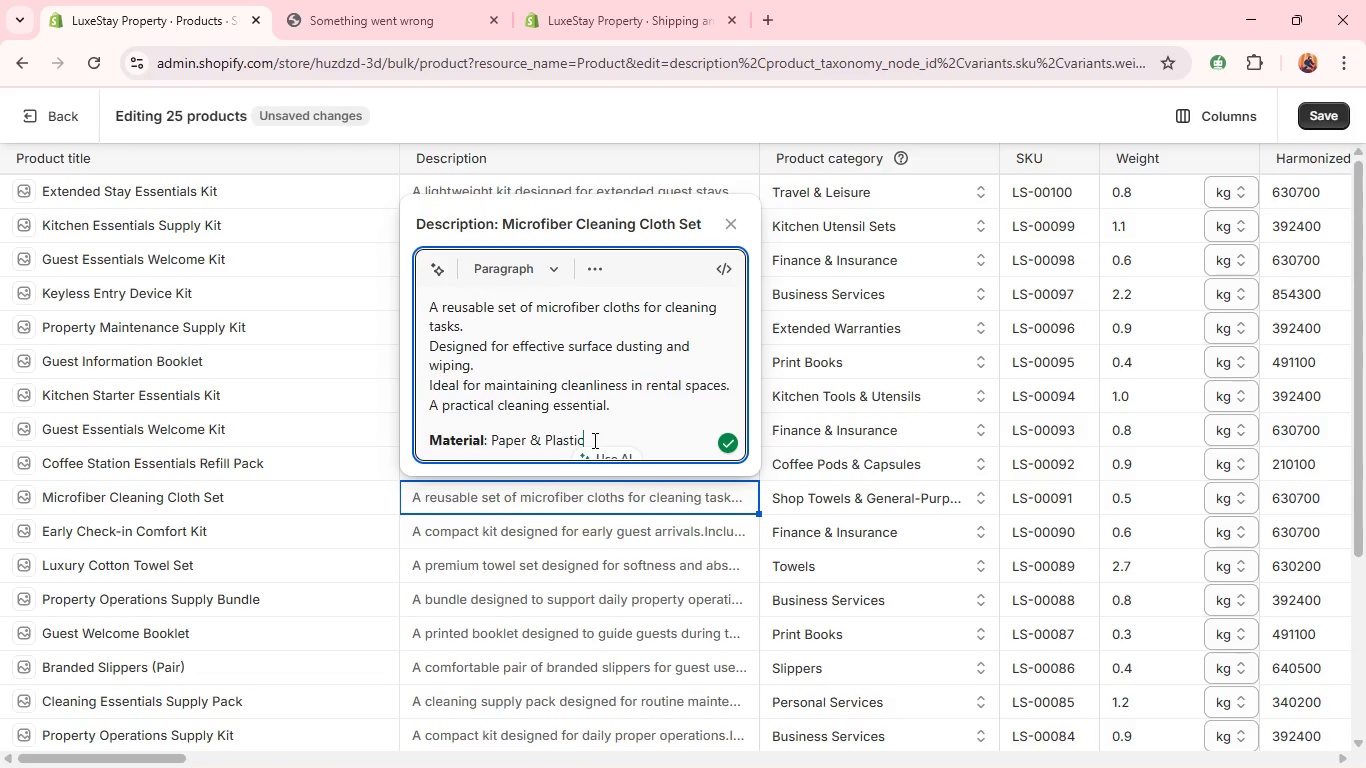 
left_click_drag(start_coordinate=[593, 440], to_coordinate=[492, 448])
 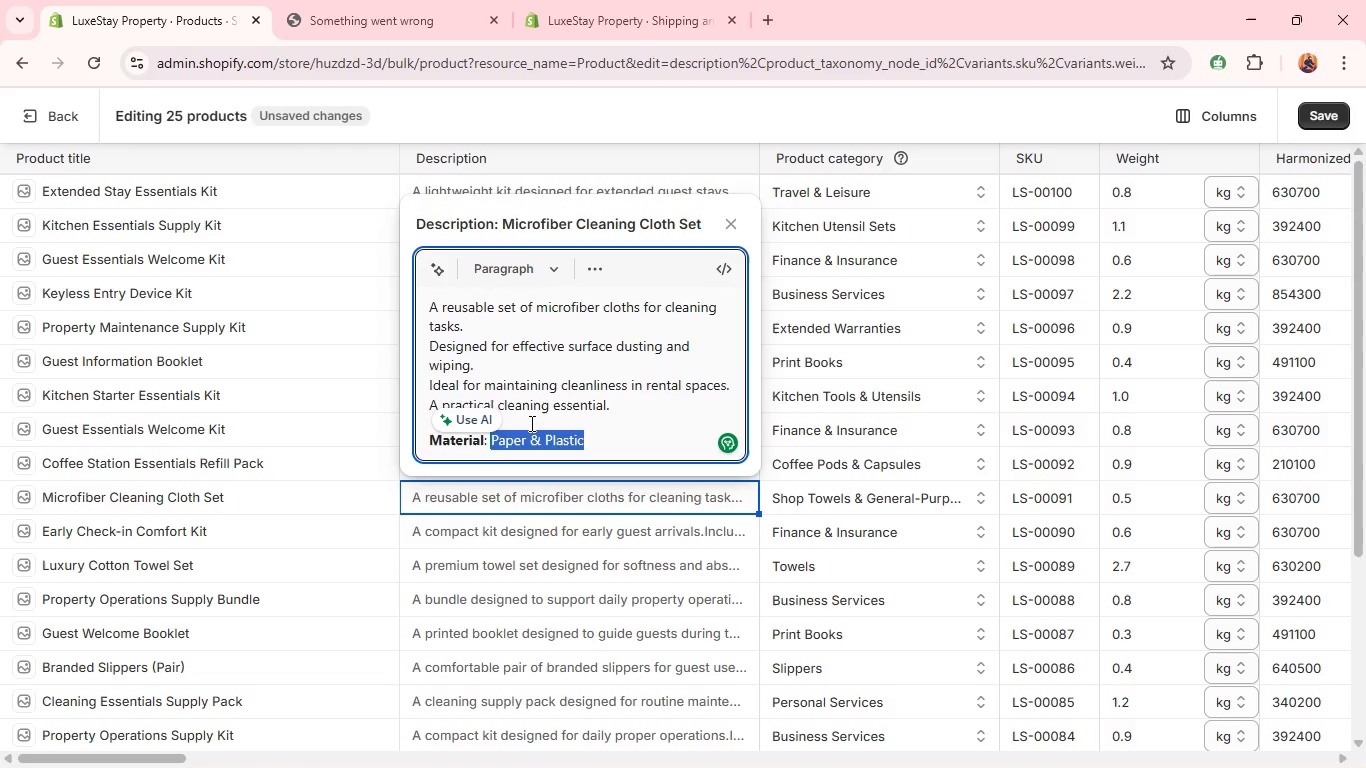 
type(Microfiber)
 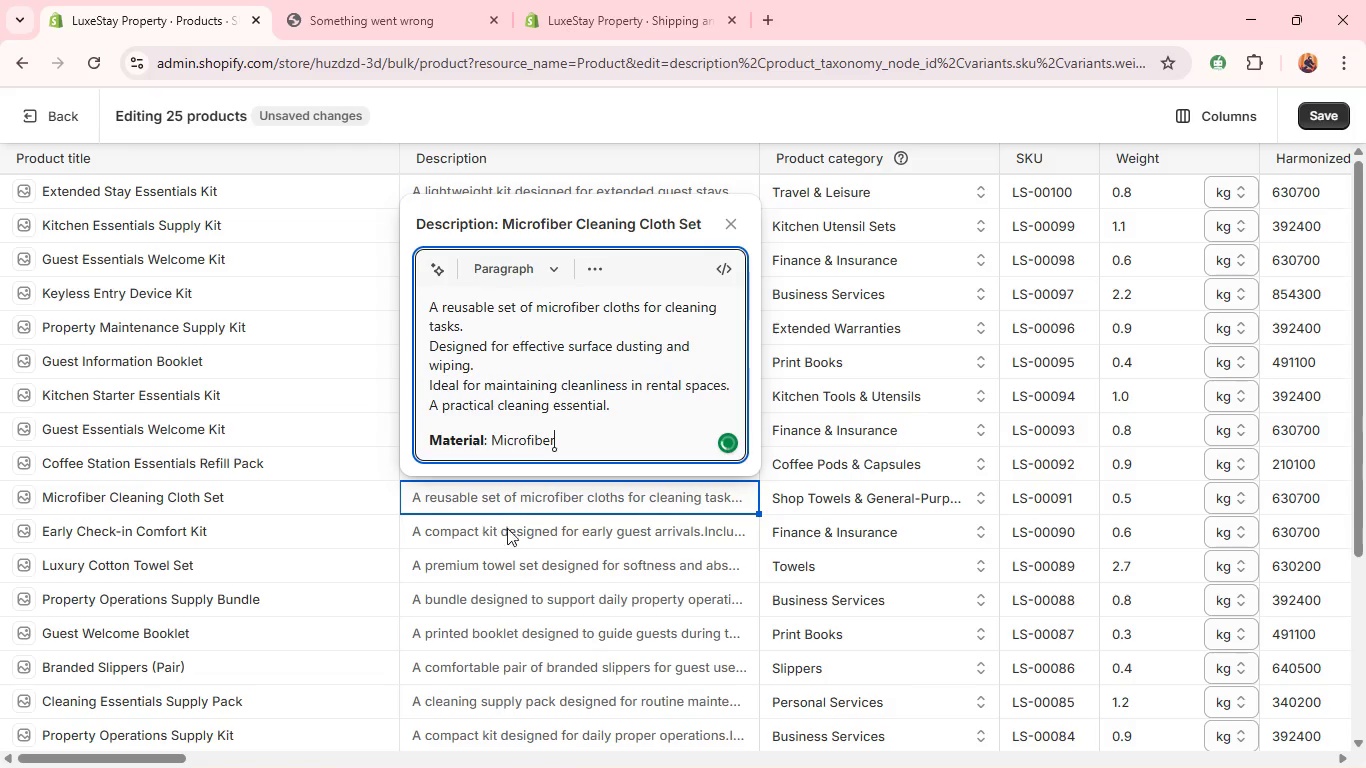 
left_click([508, 531])
 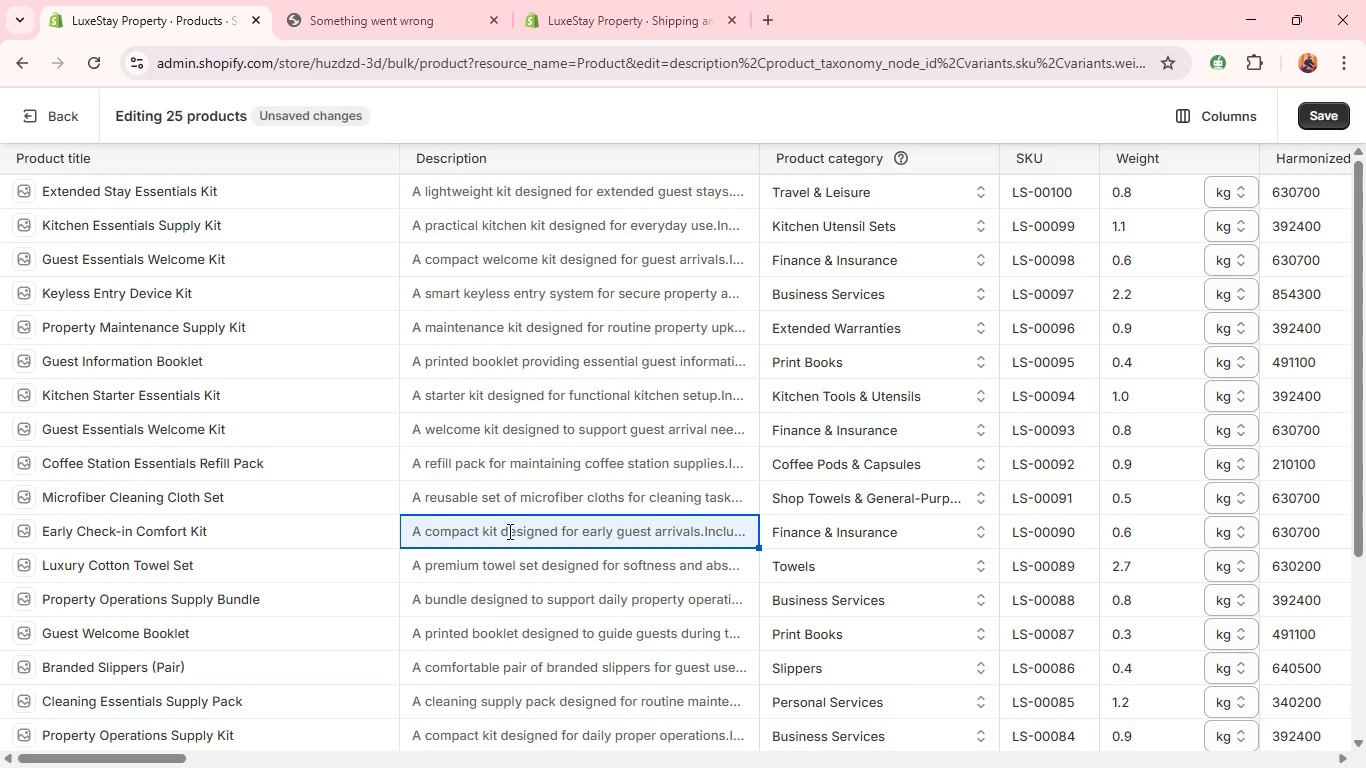 
double_click([508, 531])
 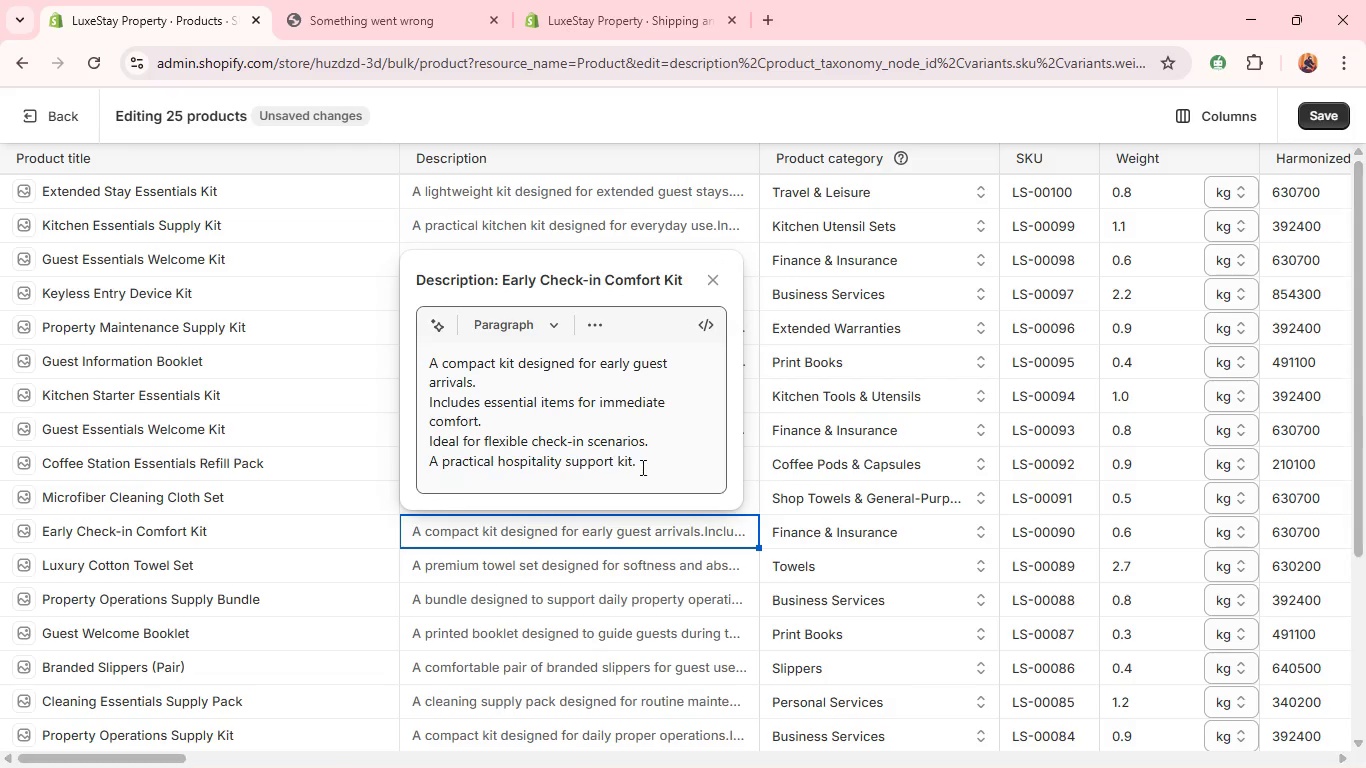 
left_click([653, 466])
 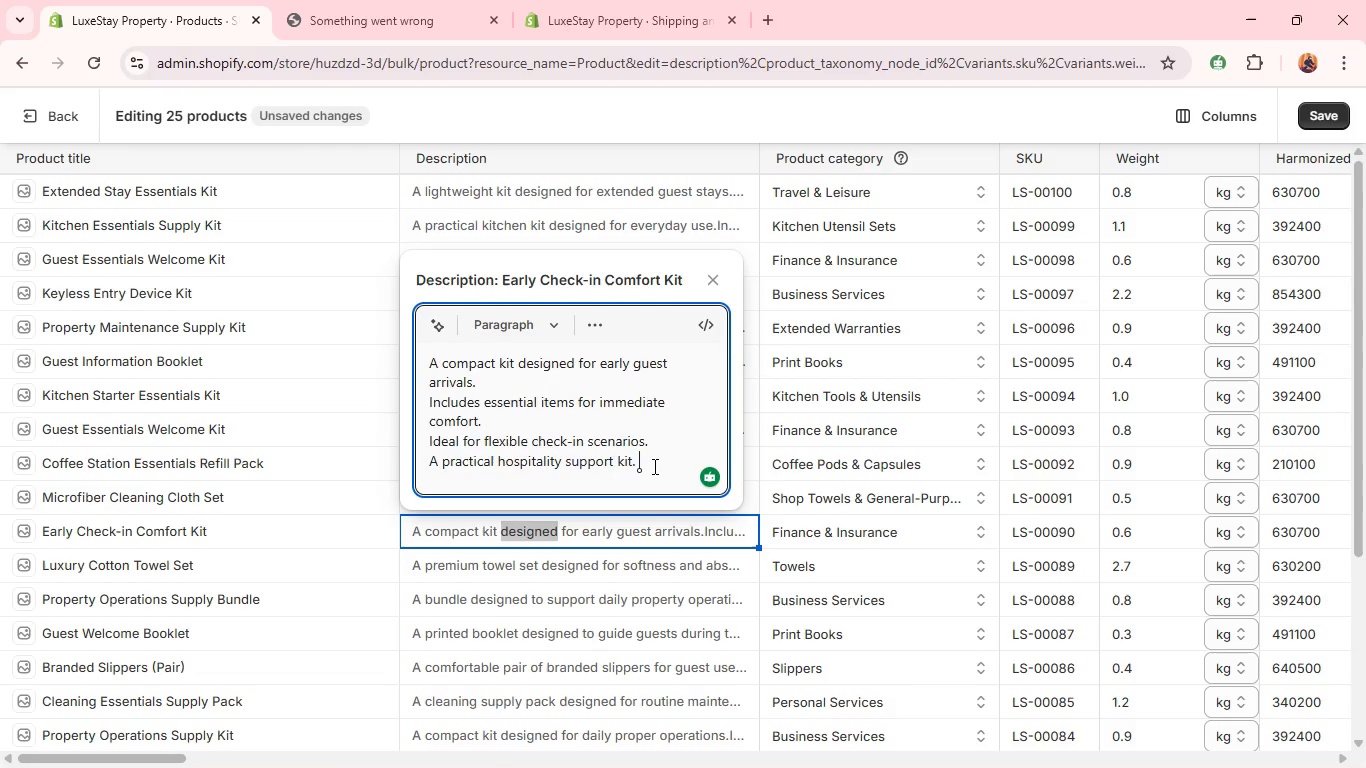 
key(Enter)
 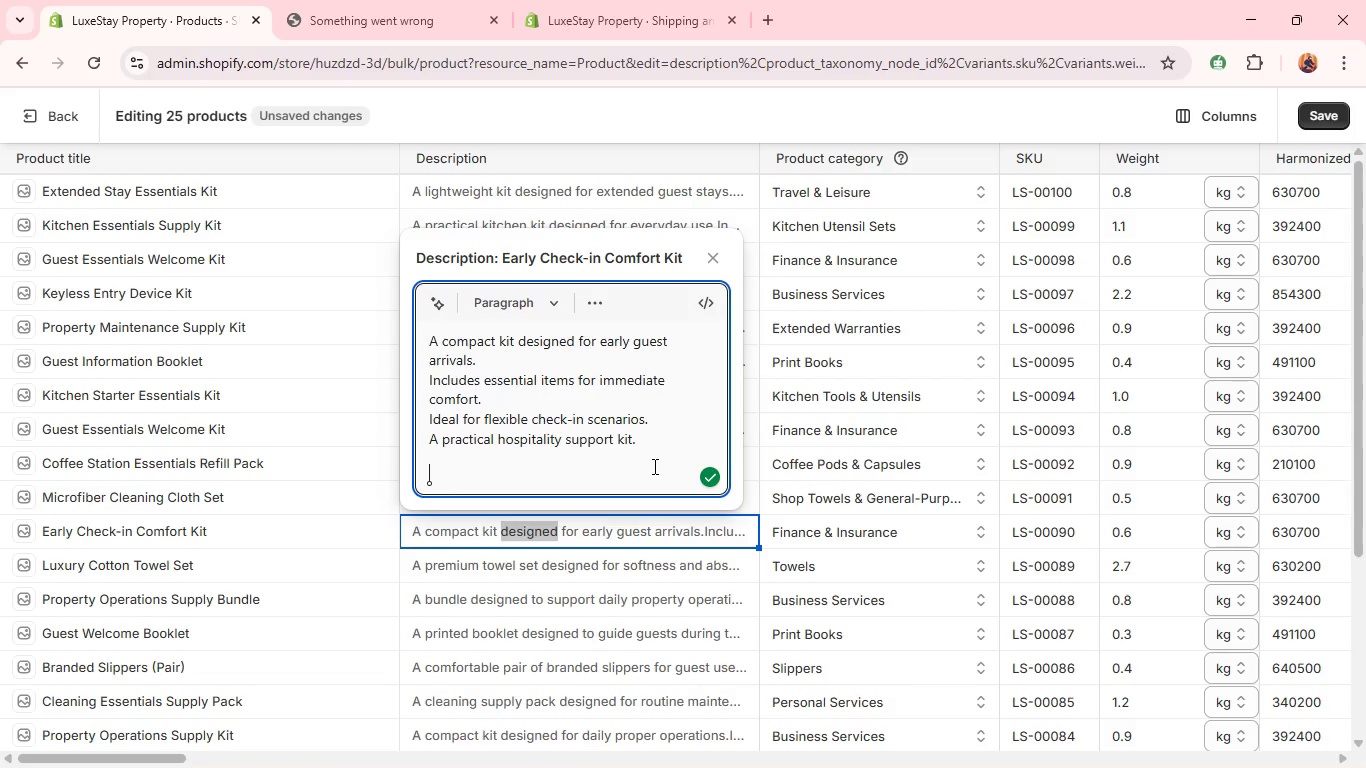 
key(V)
 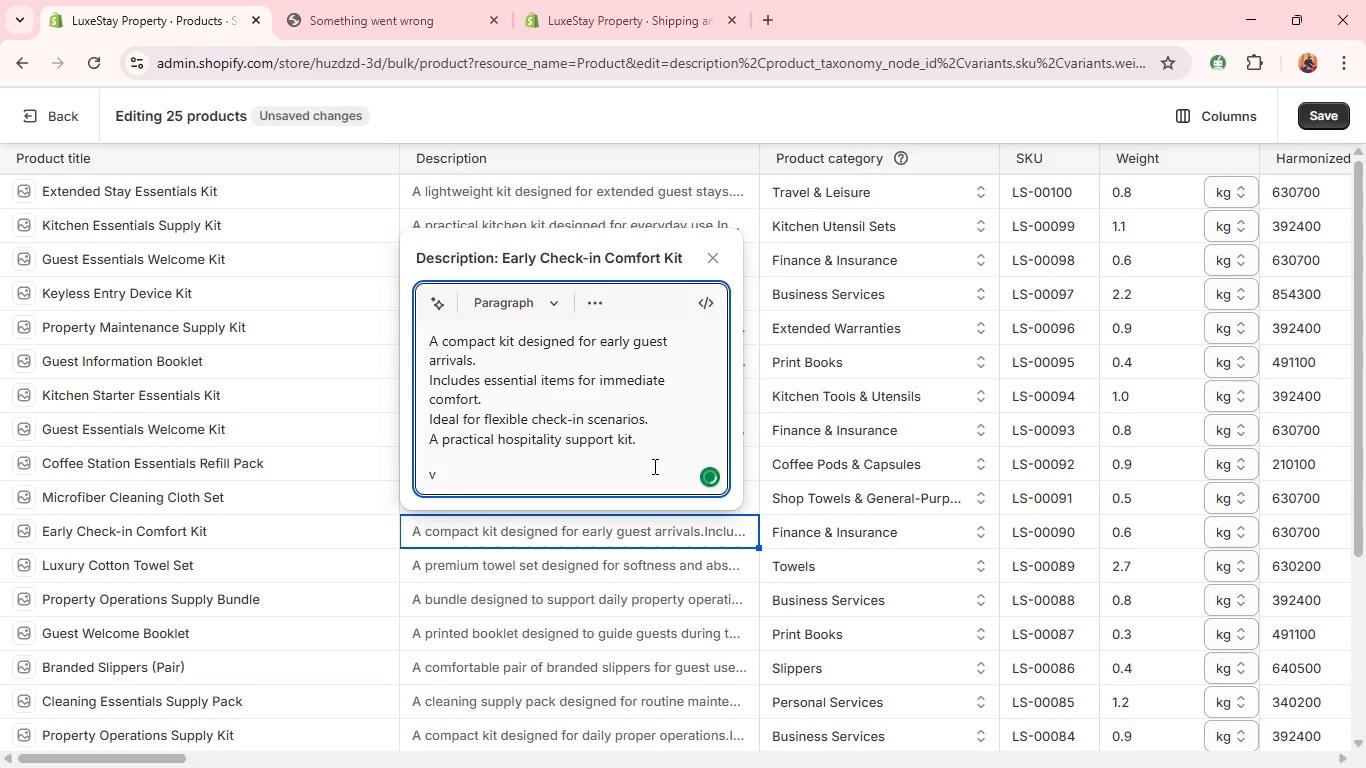 
key(Backspace)
 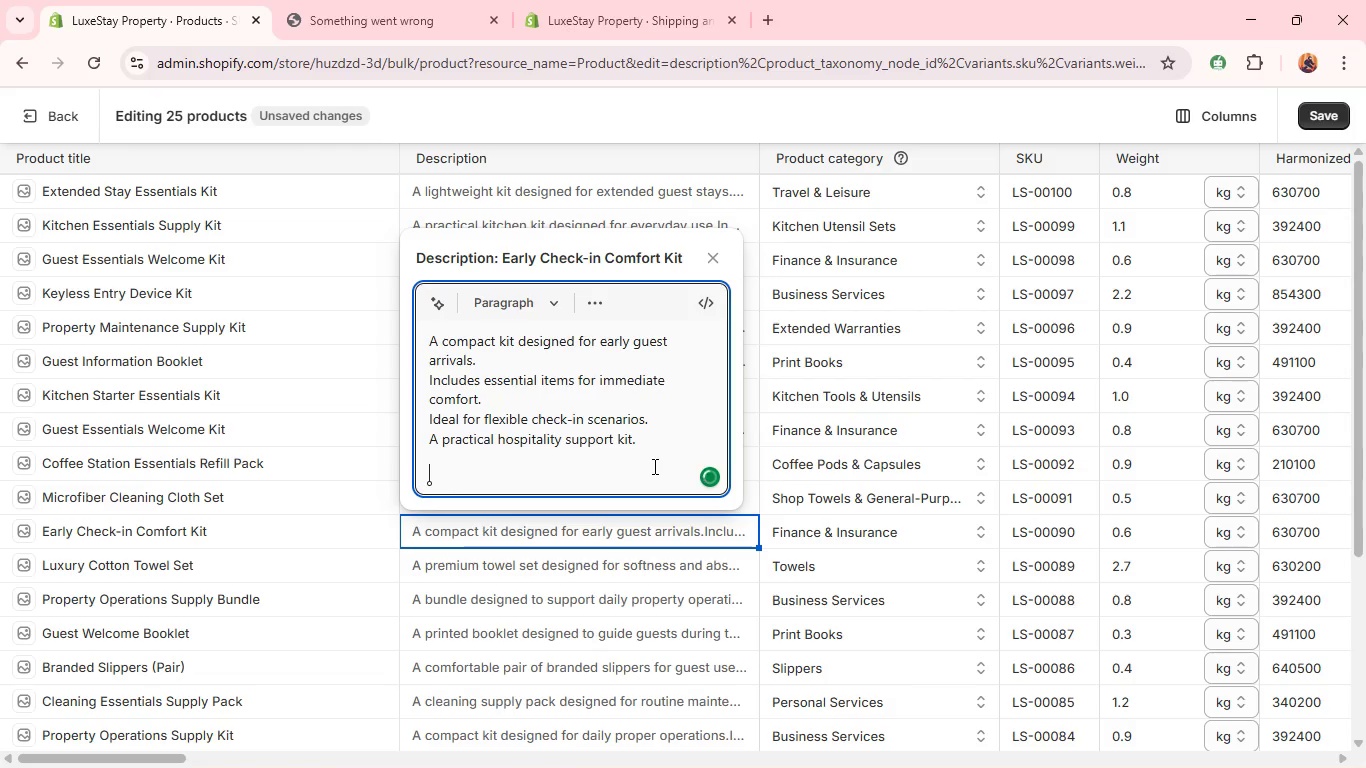 
key(Control+V)
 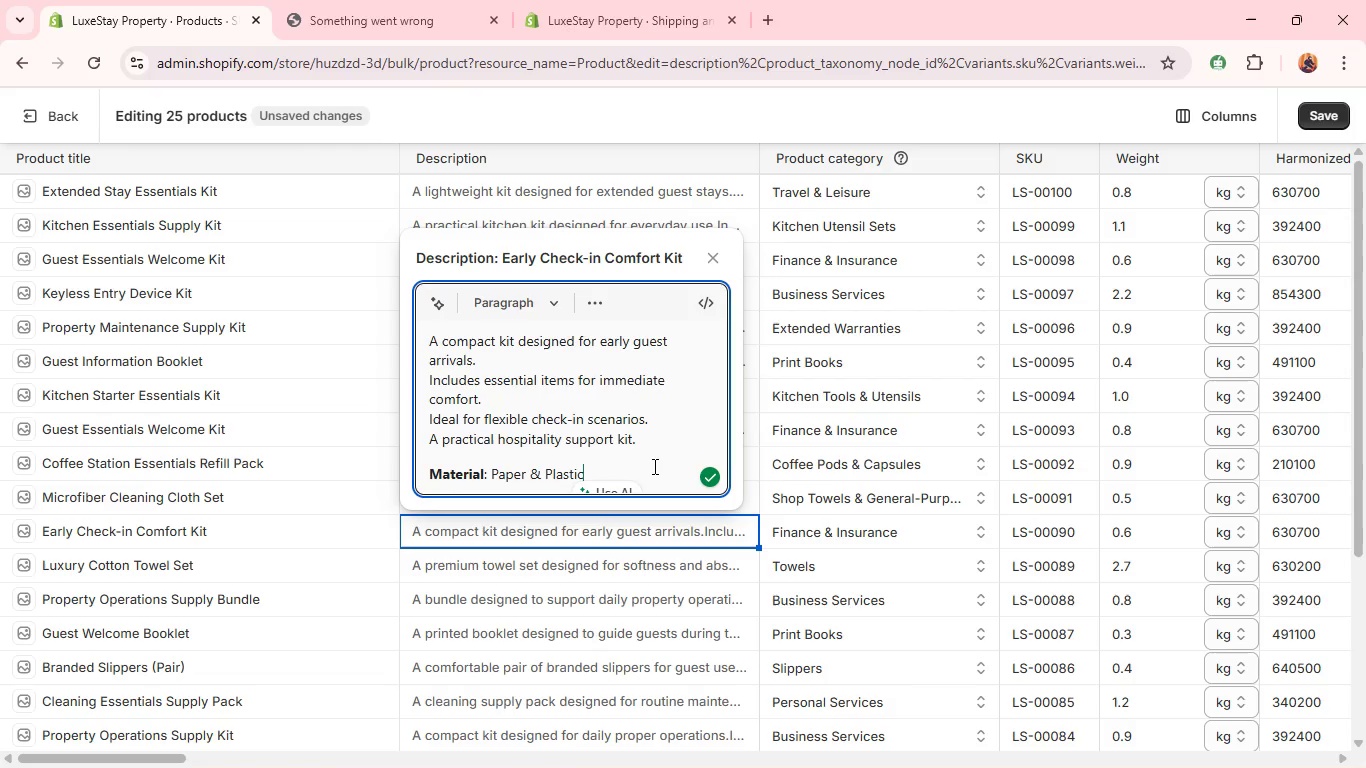 
key(Backspace)
key(Backspace)
key(Backspace)
type(olyester)
 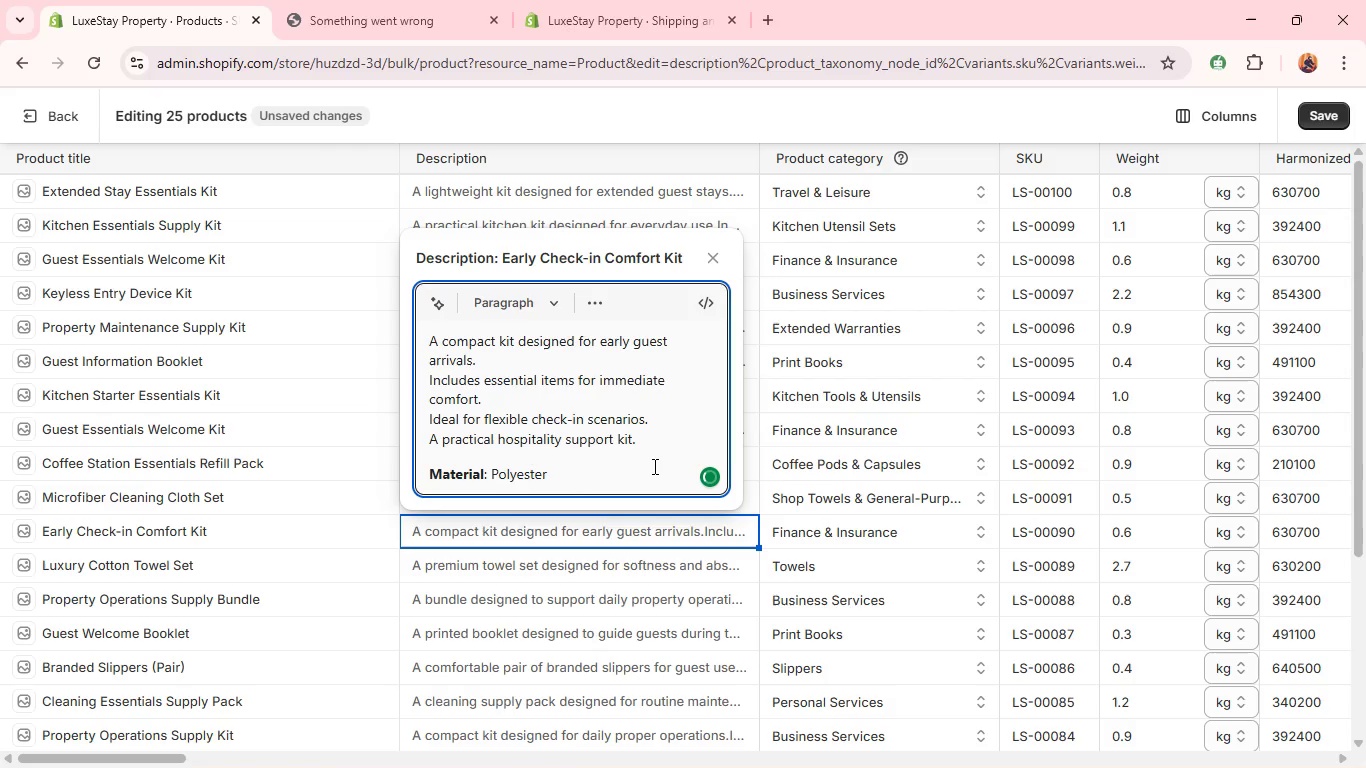 
left_click([602, 565])
 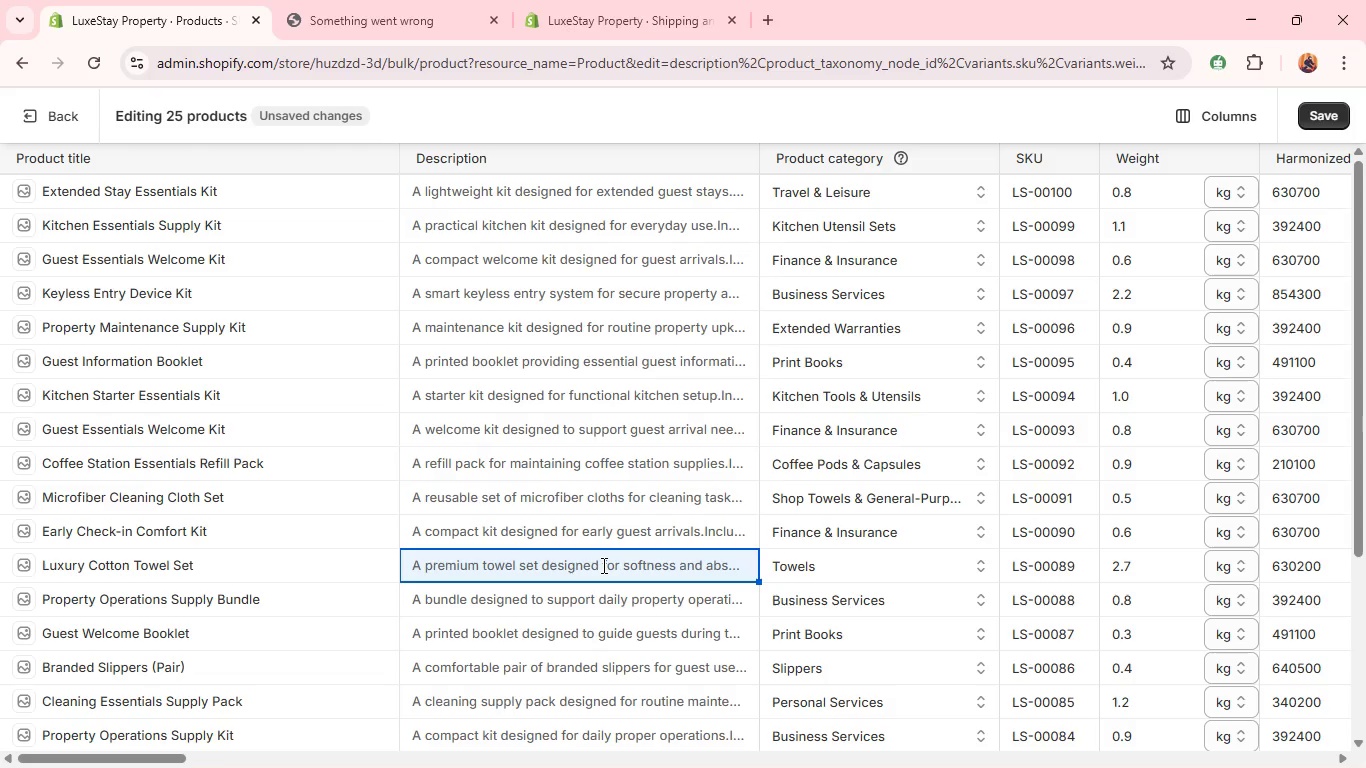 
double_click([602, 565])
 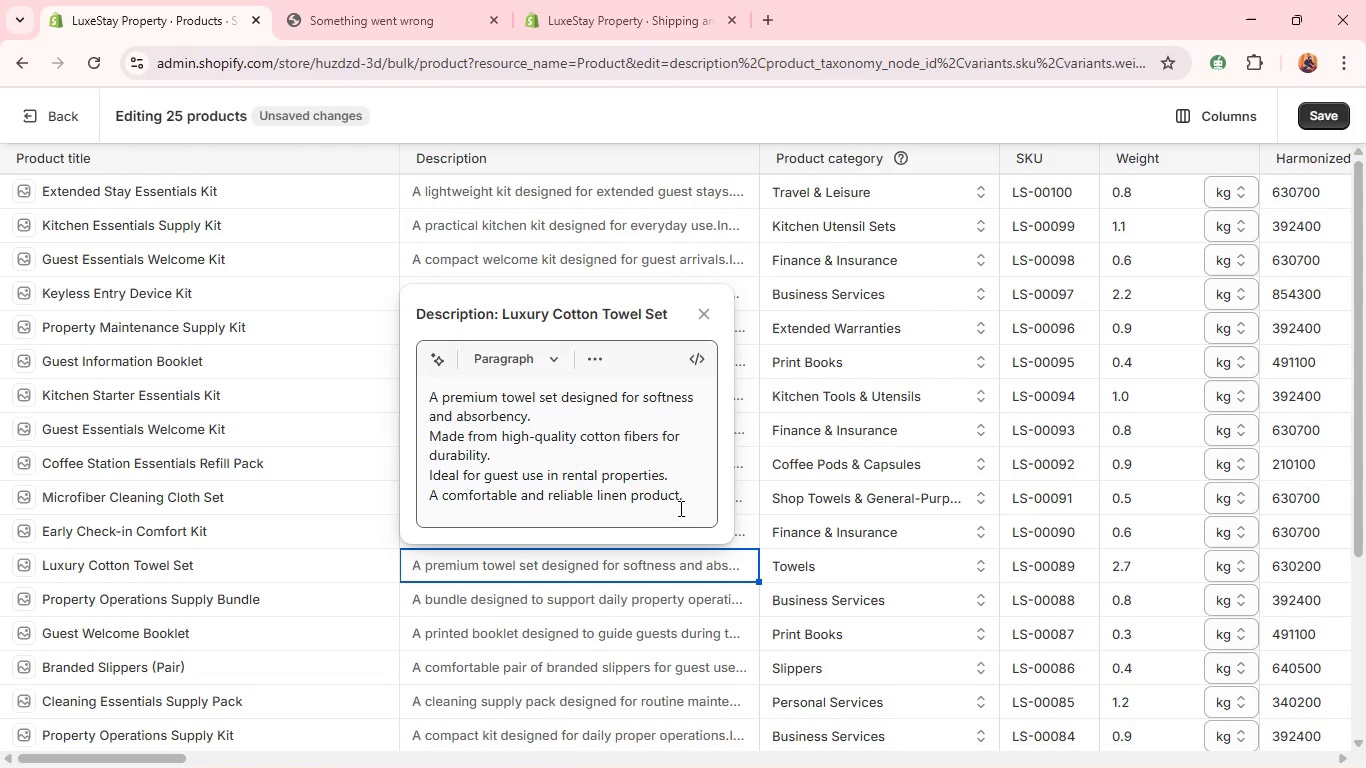 
left_click([692, 501])
 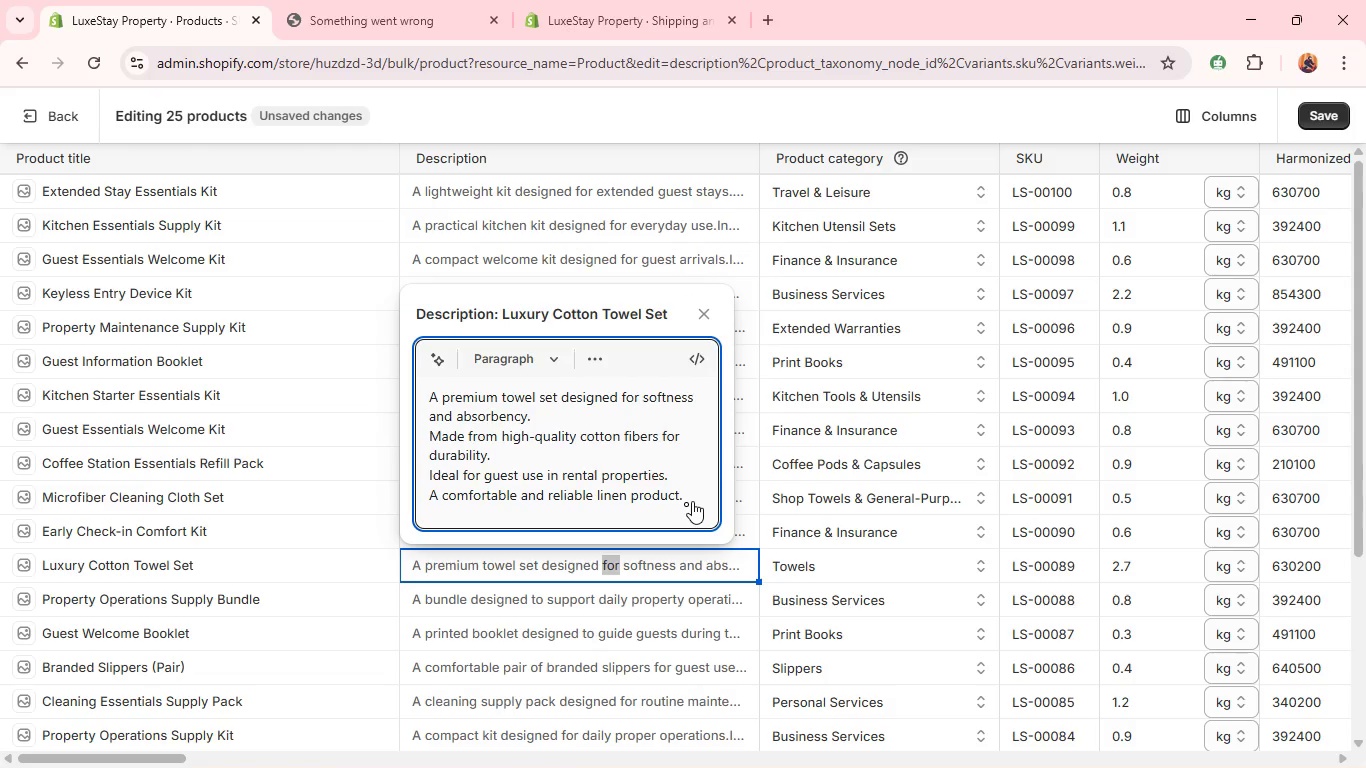 
key(Enter)
 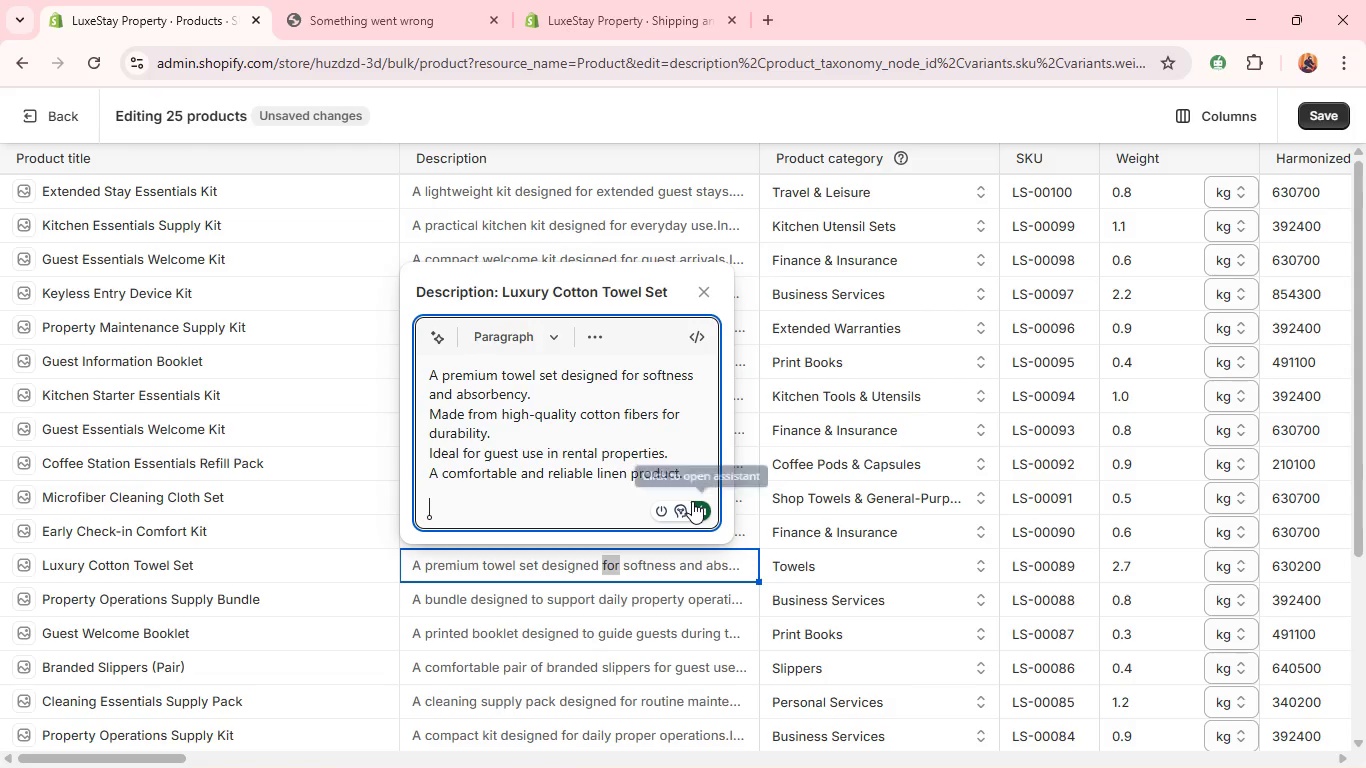 
key(Control+V)
 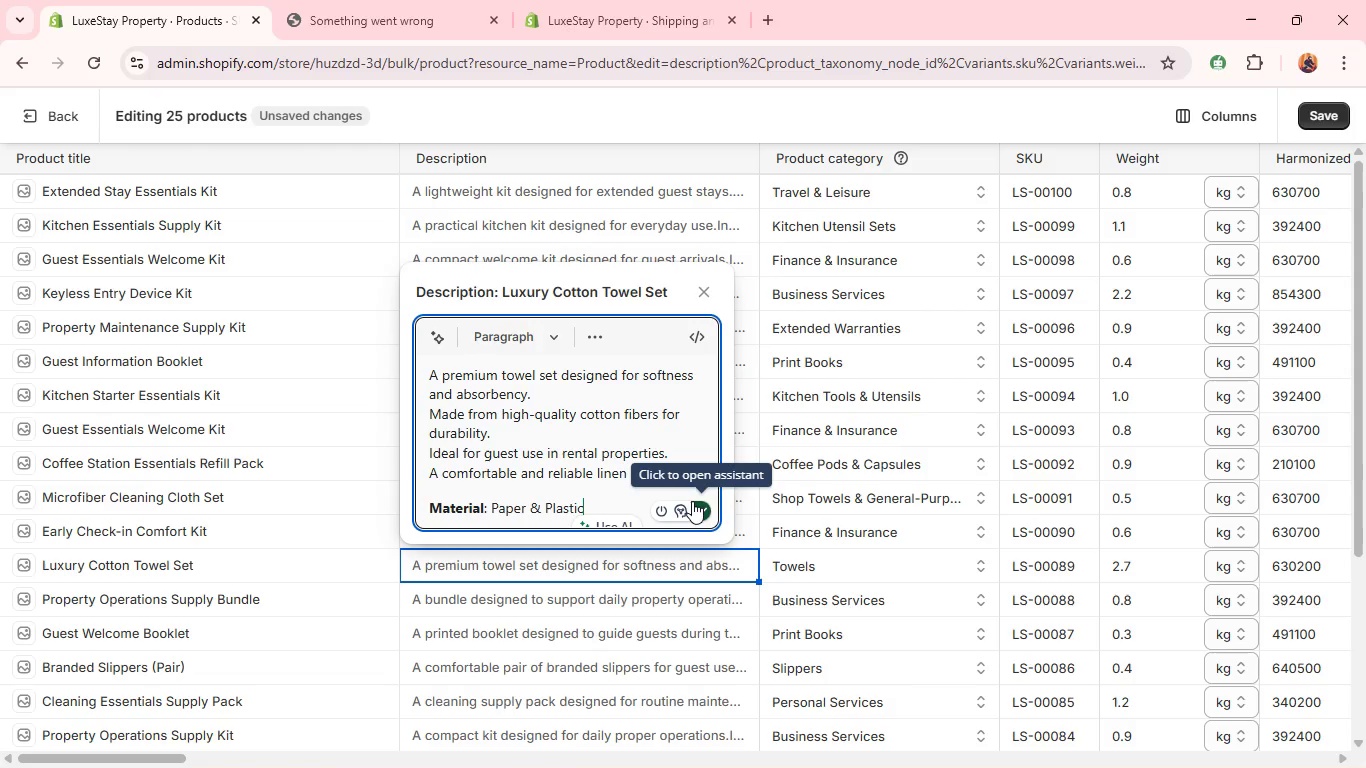 
hold_key(key=Backspace, duration=0.84)
 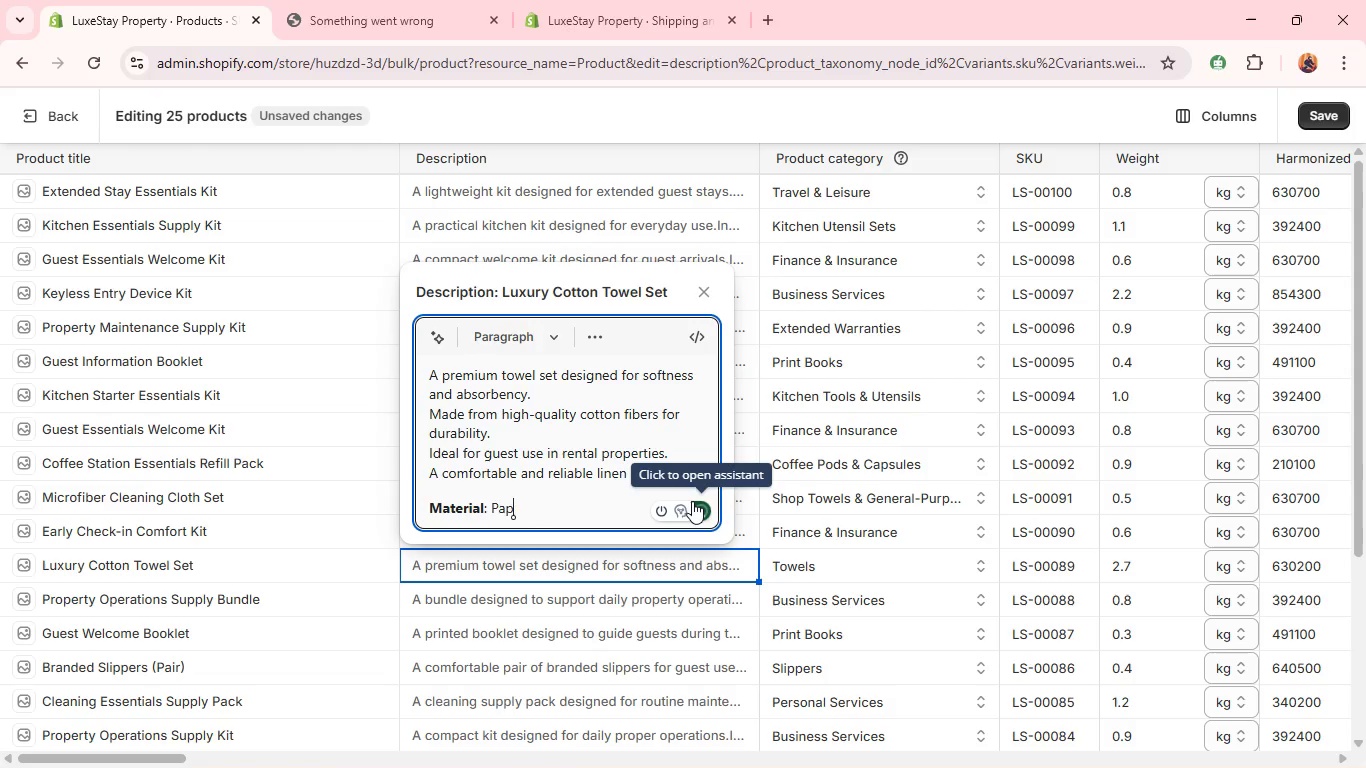 
key(Backspace)
key(Backspace)
key(Backspace)
type(100)
 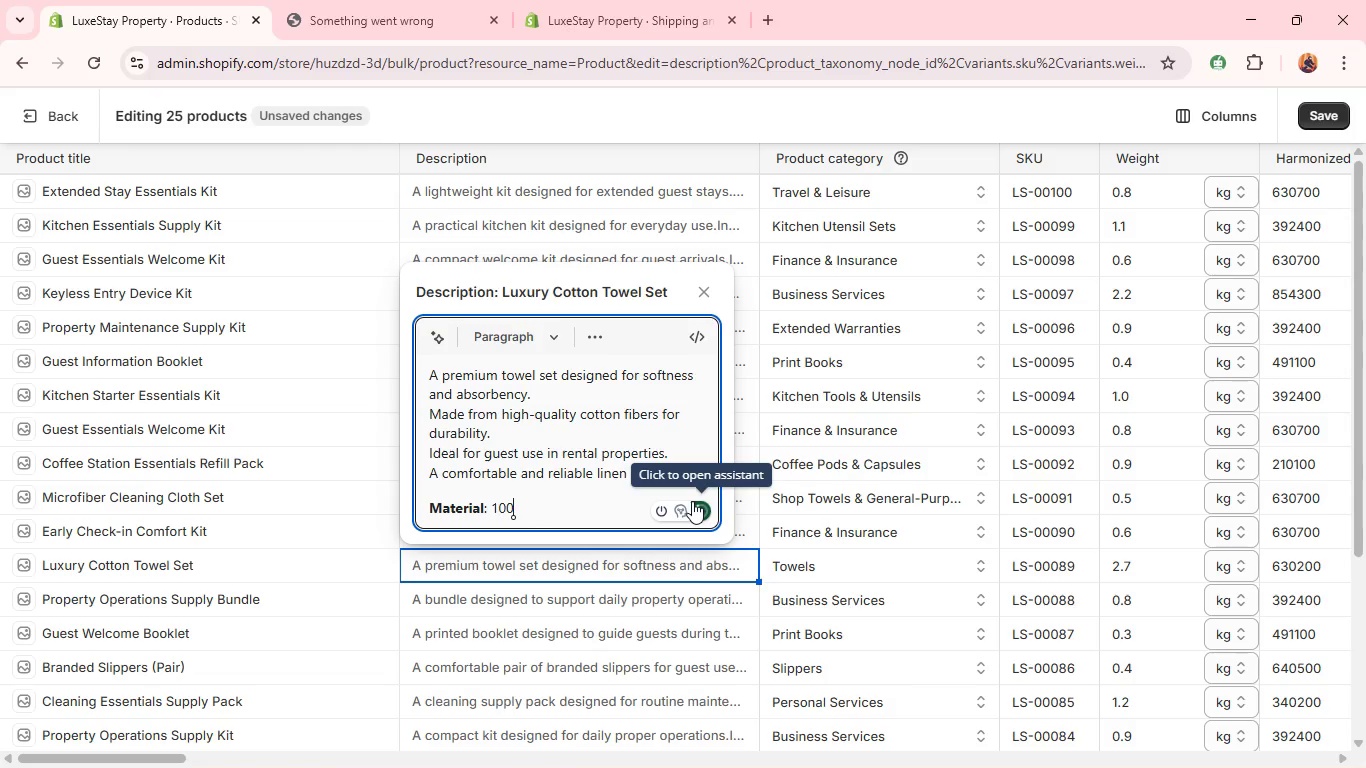 
key(Control+5)
 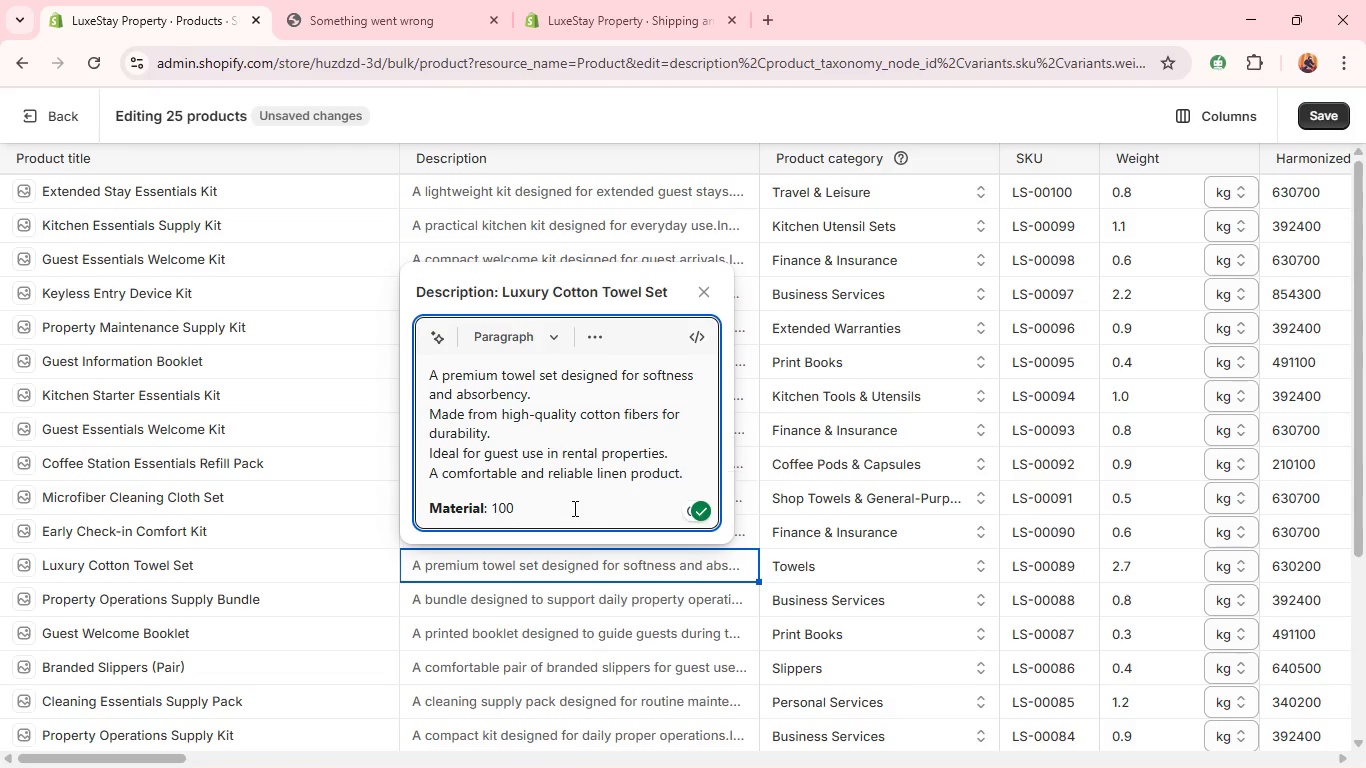 
left_click([569, 506])
 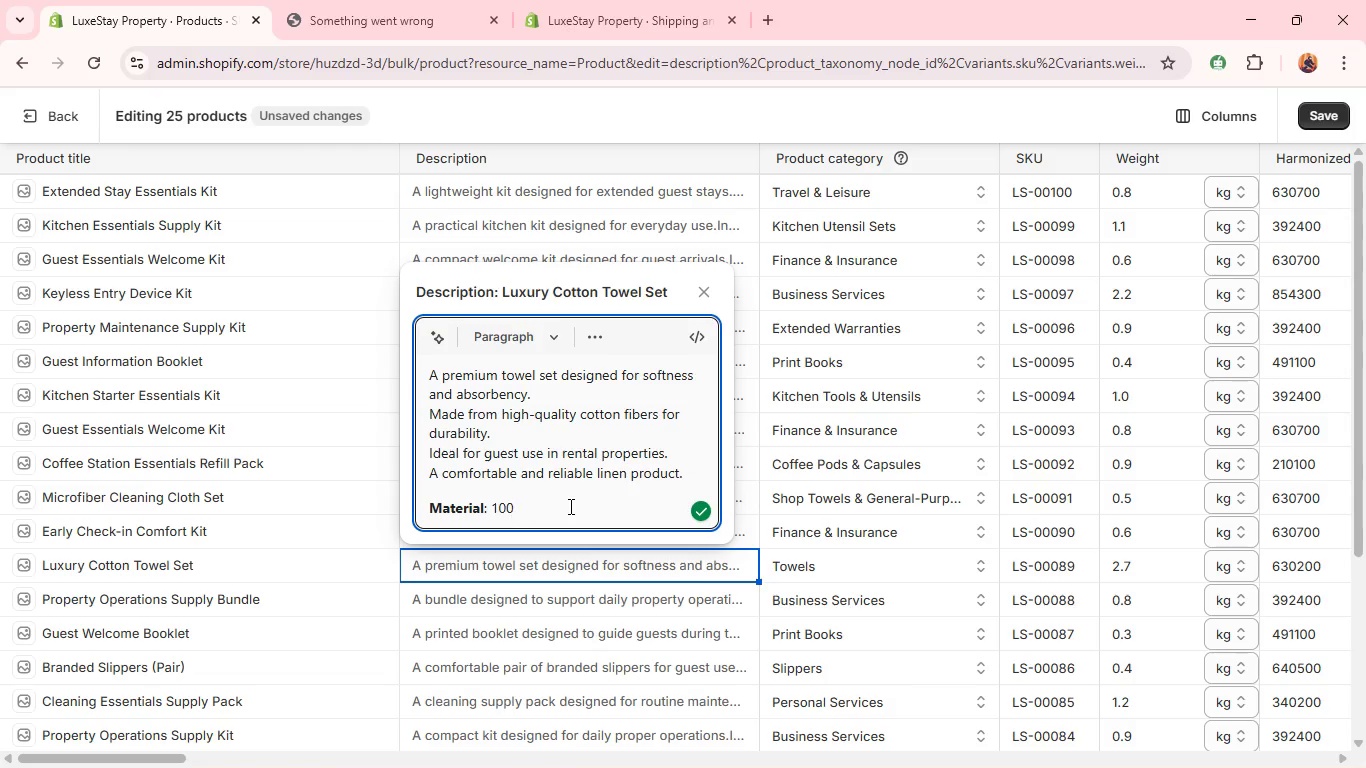 
key(Control+6)
 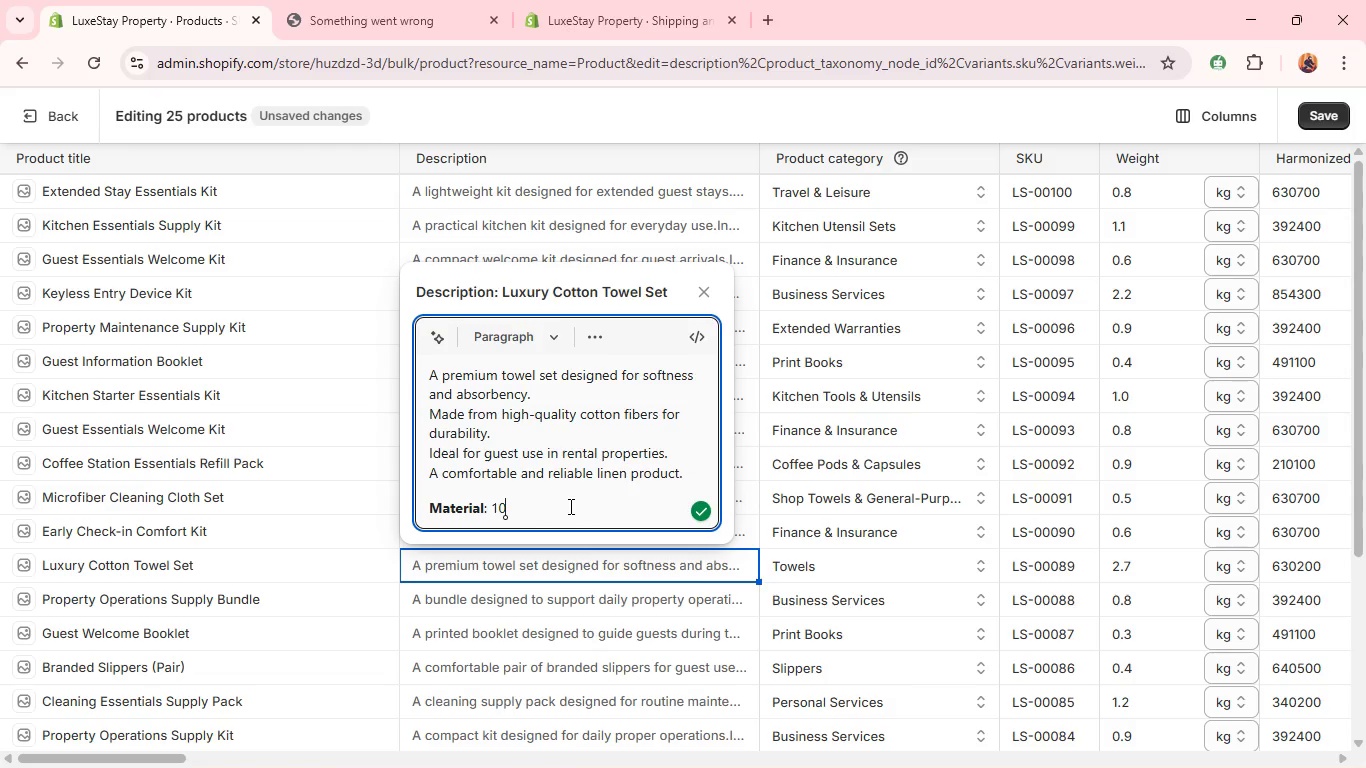 
key(Backspace)
 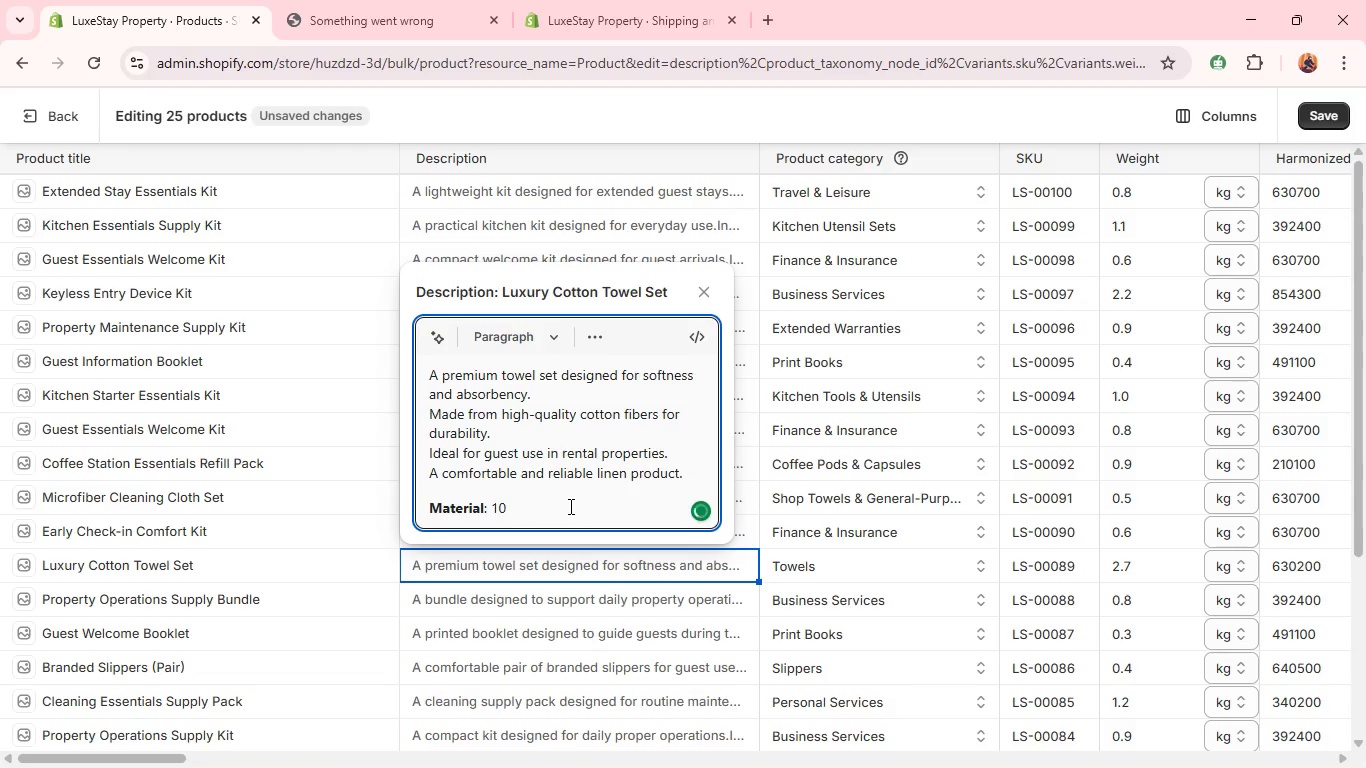 
key(Minus)
 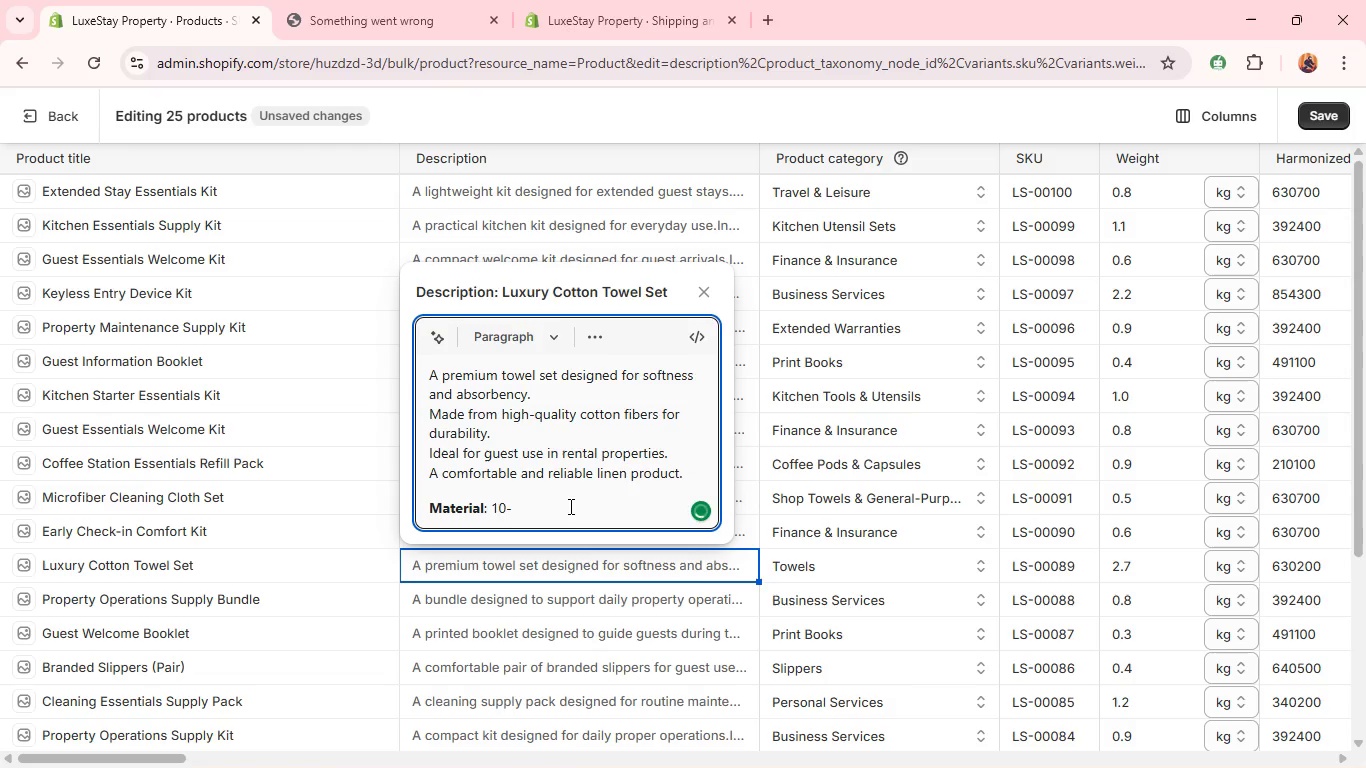 
key(Backspace)
 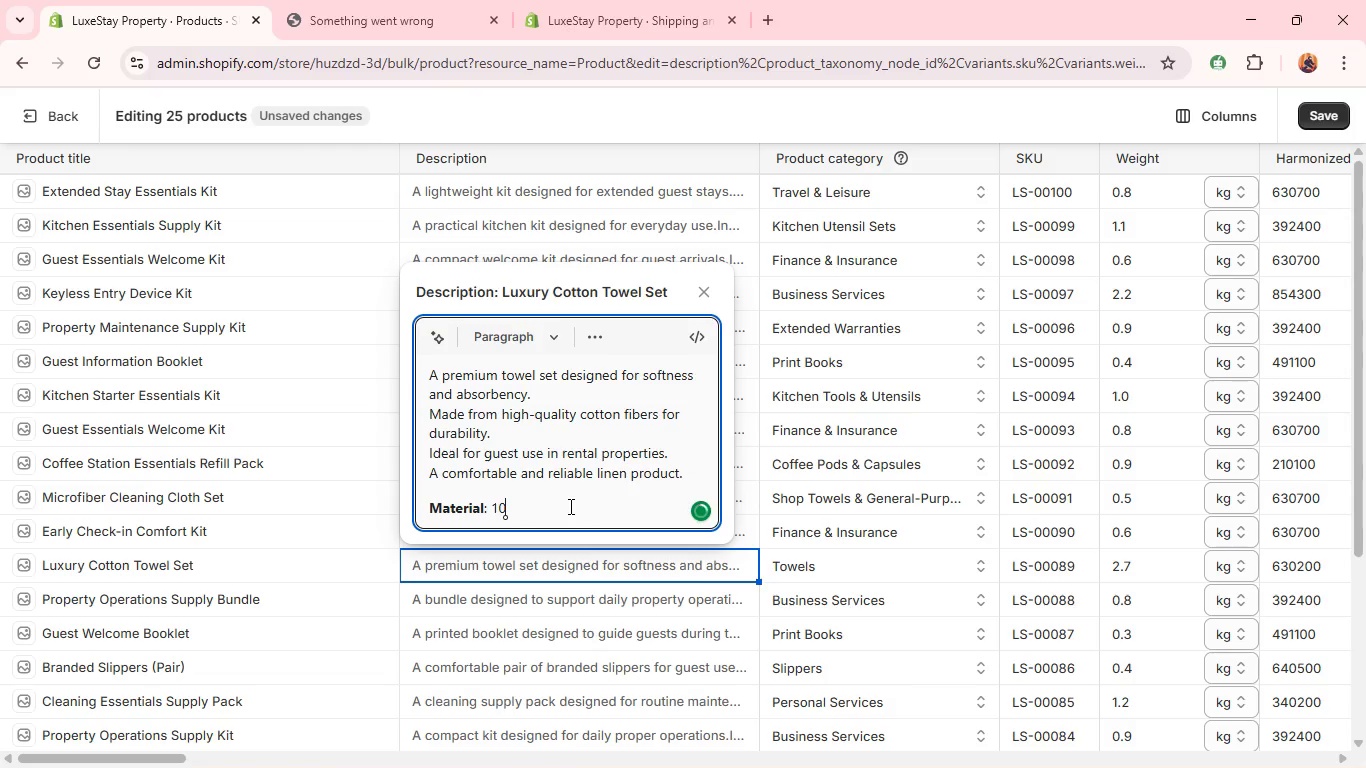 
key(0)
 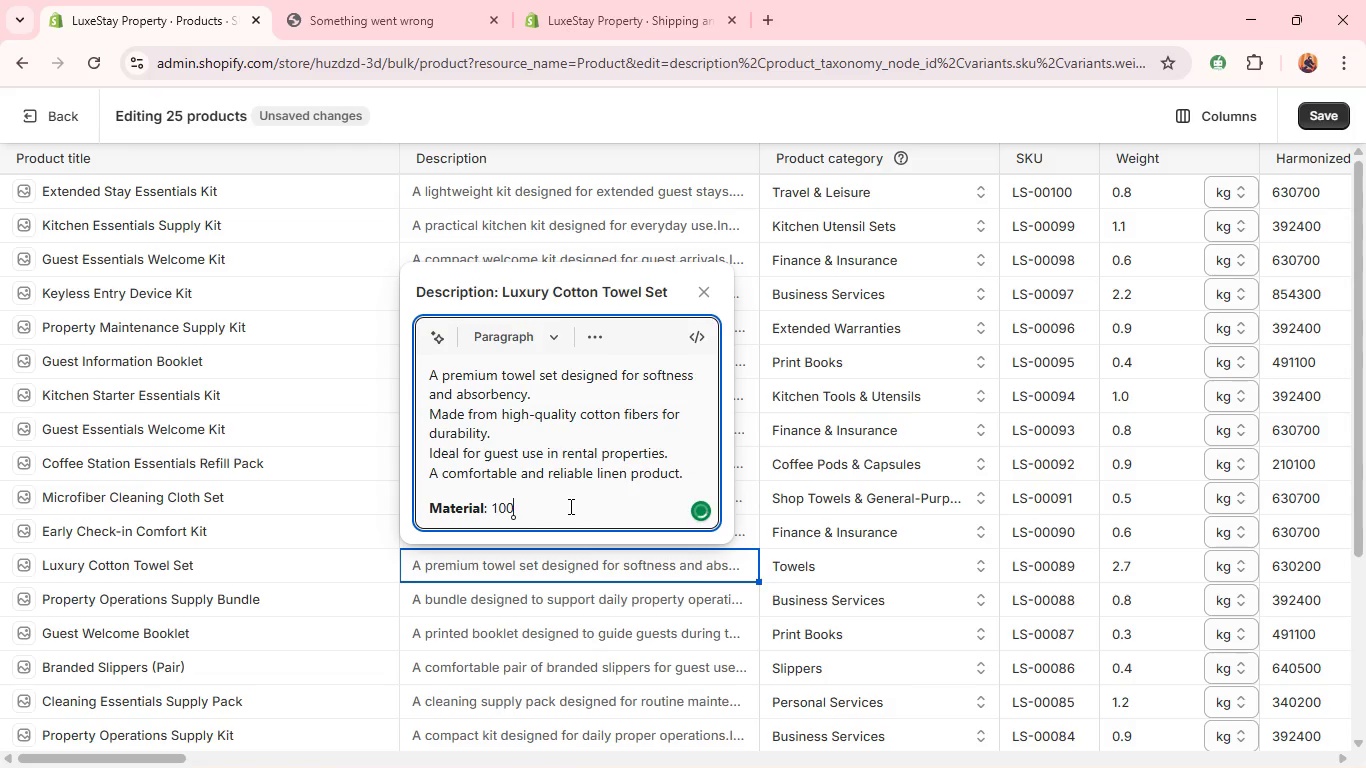 
key(Control+5)
 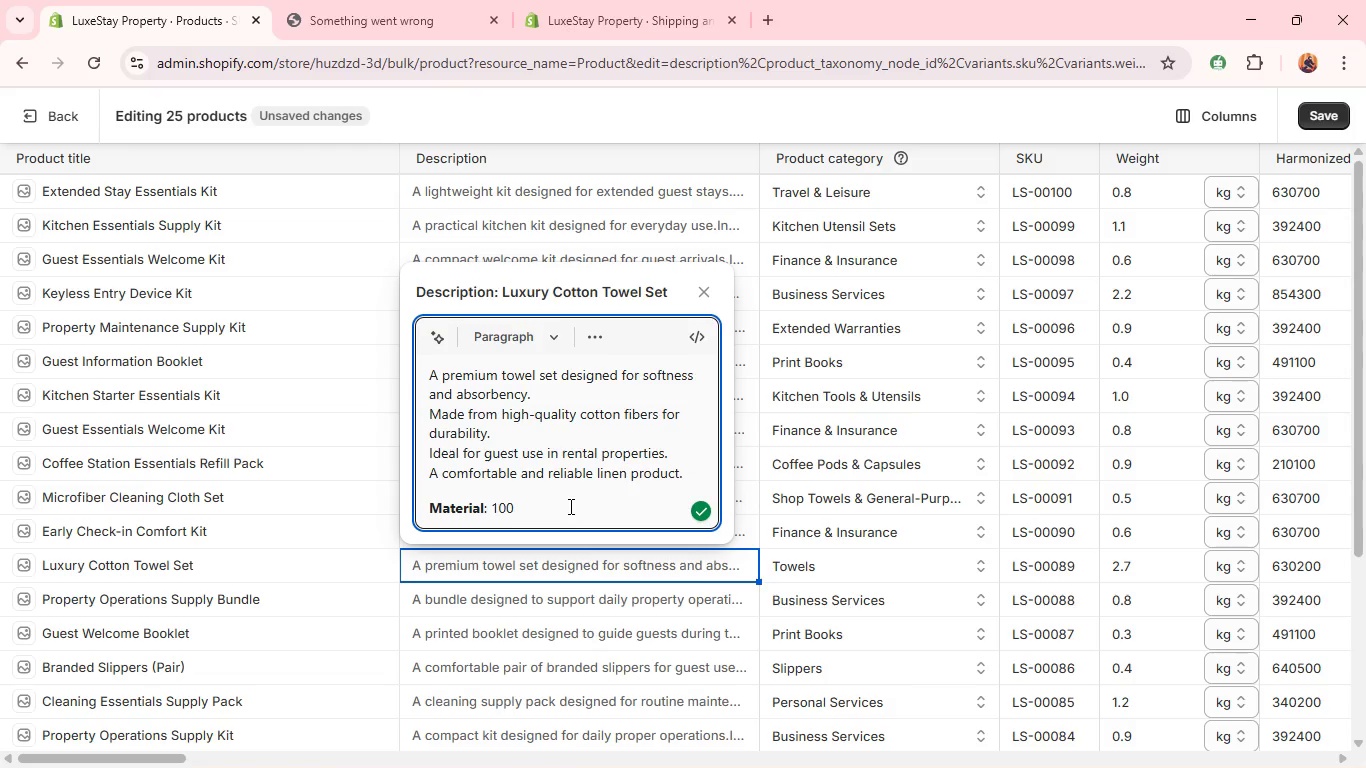 
key(Control+ControlLeft)
 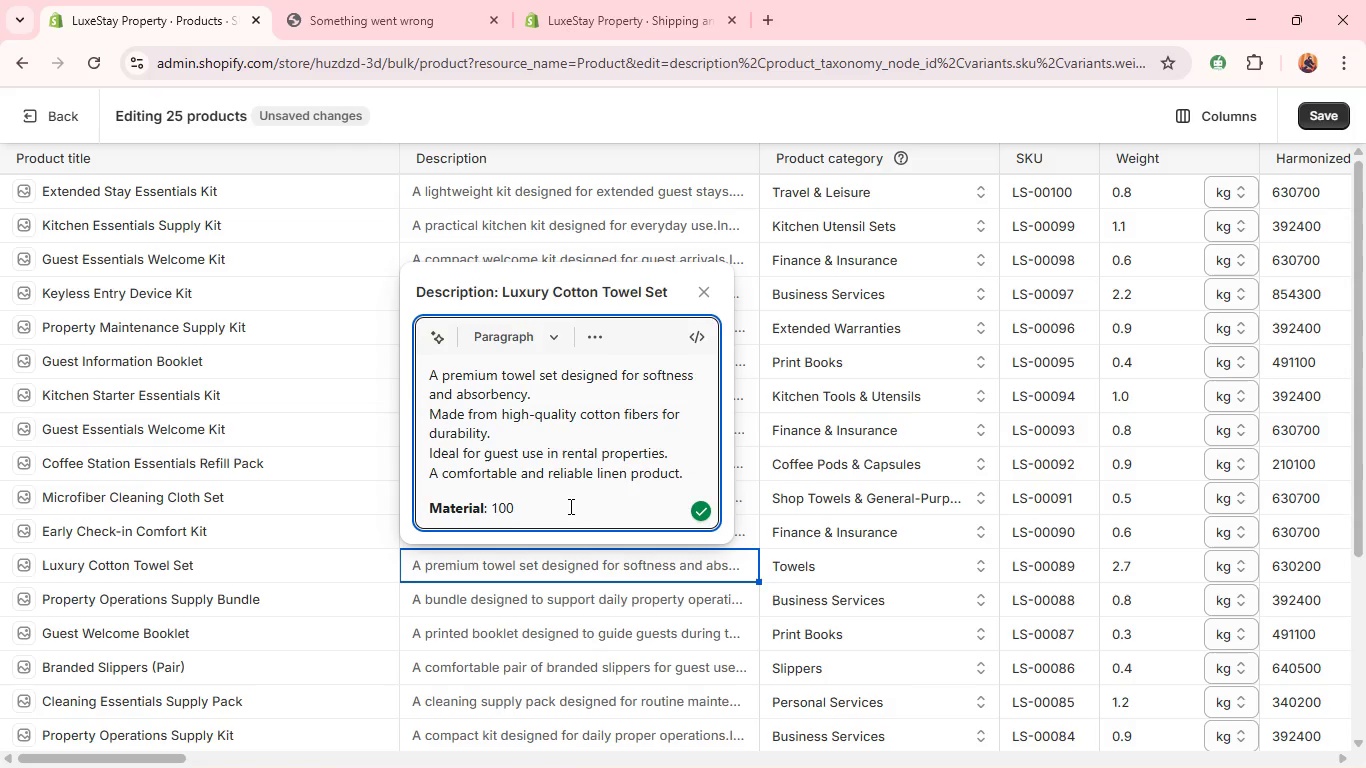 
type(^)
key(Backspace)
type(% c)
key(Backspace)
type(Cotton)
 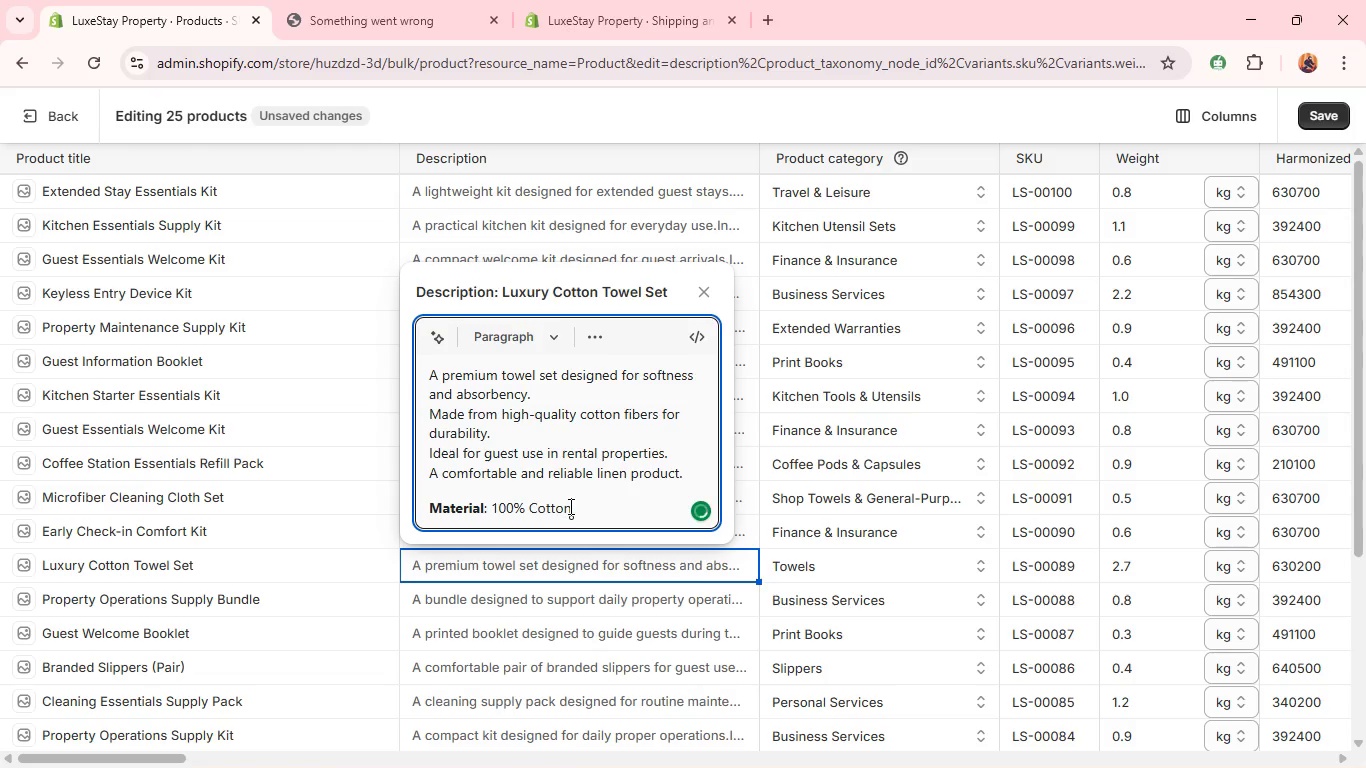 
left_click([586, 596])
 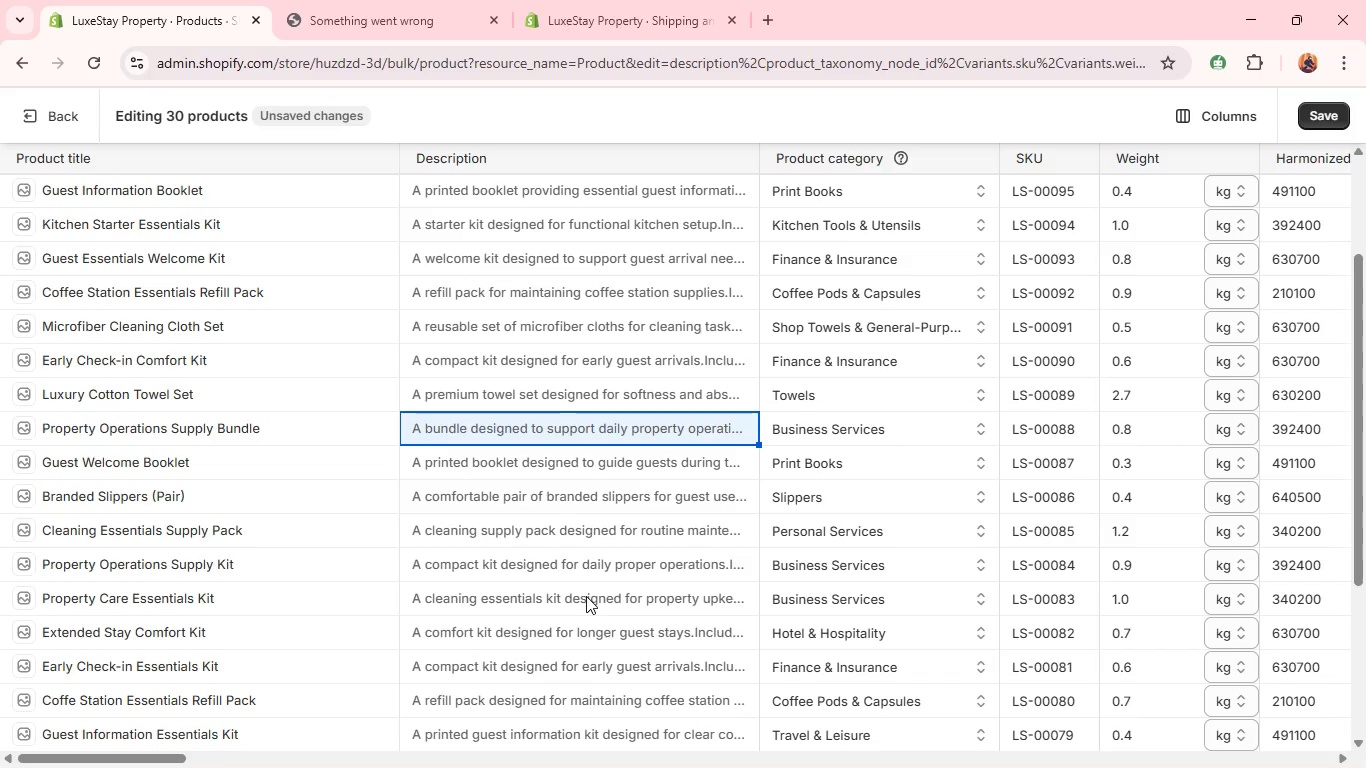 
wait(7.09)
 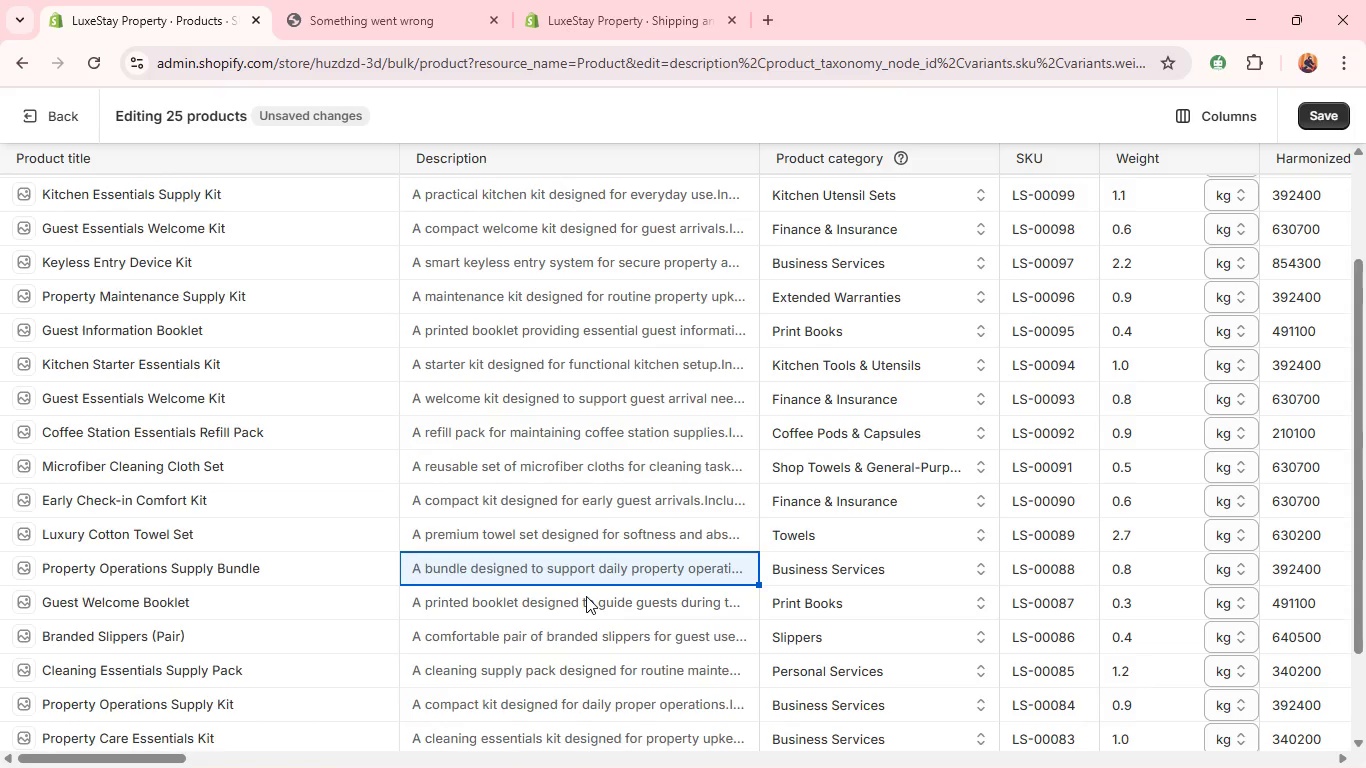 
double_click([529, 430])
 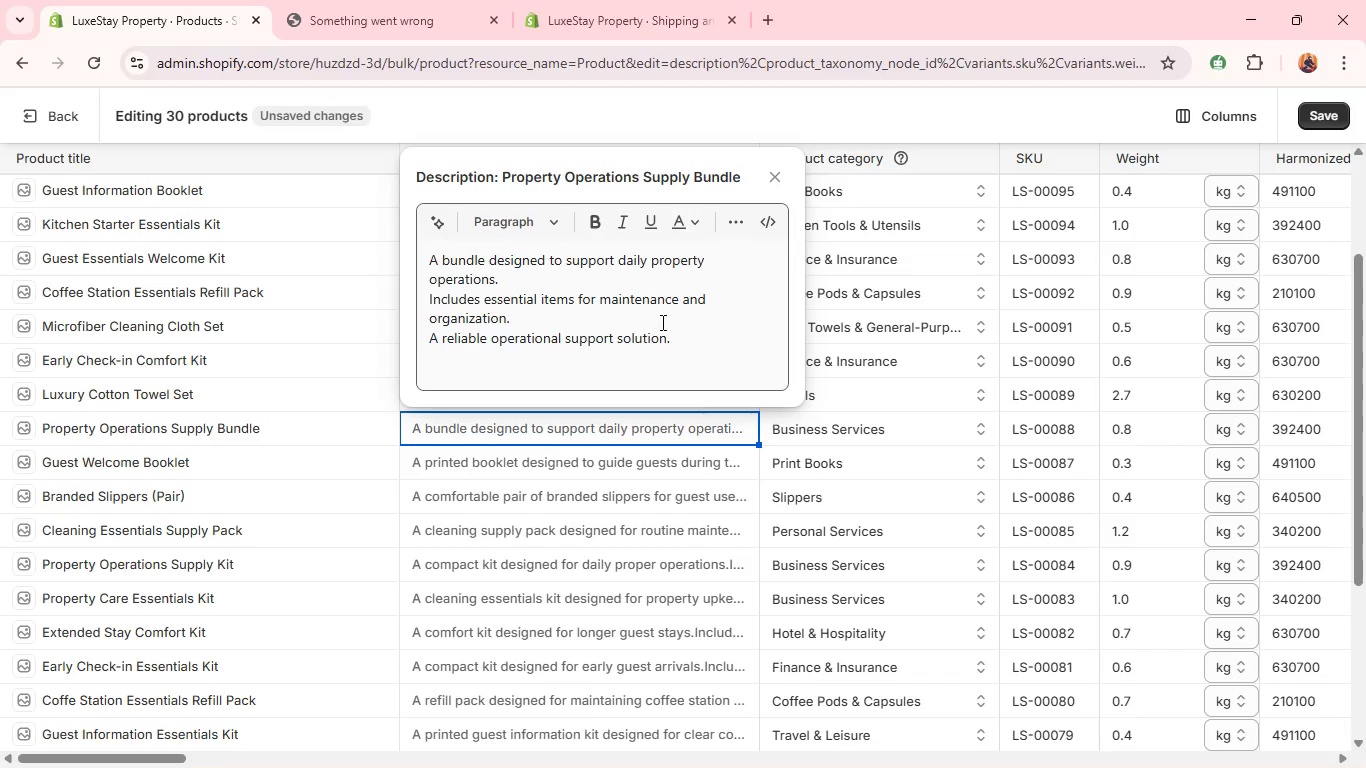 
left_click([684, 343])
 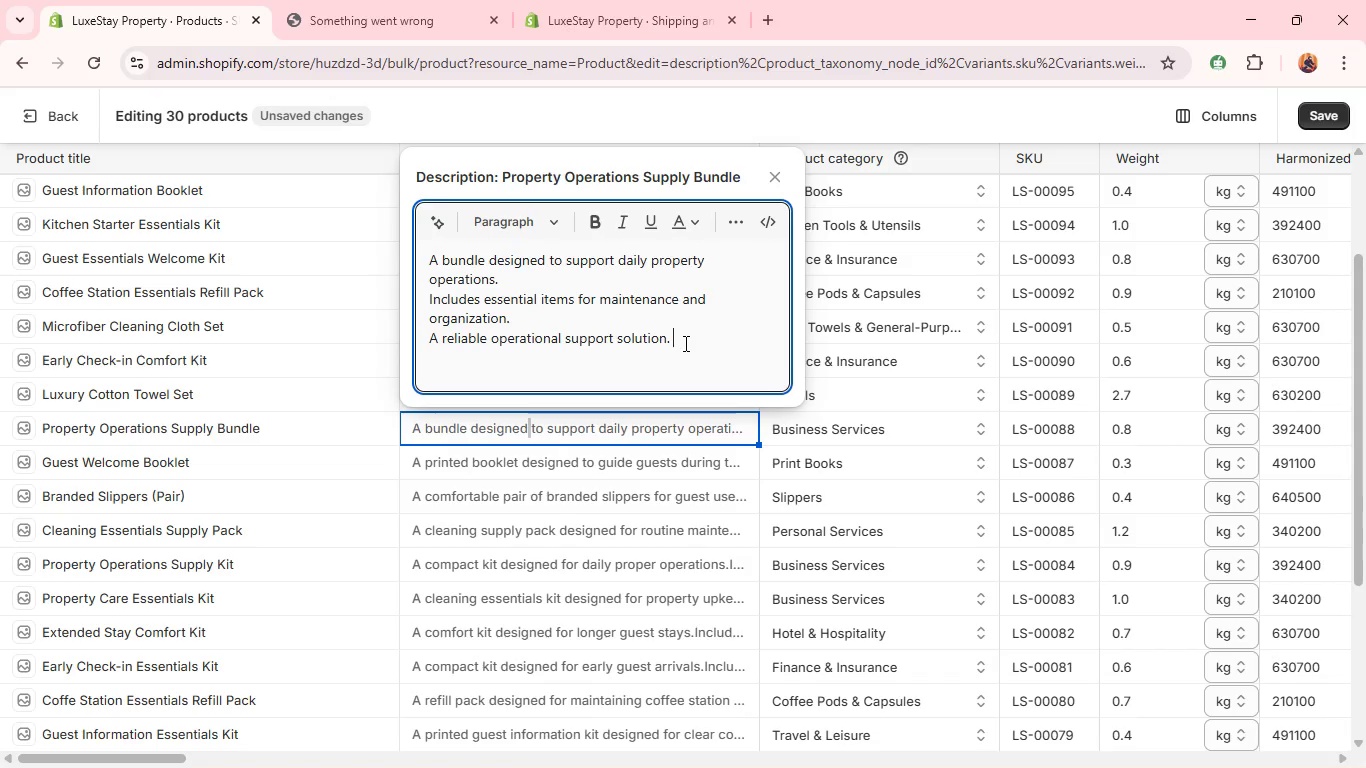 
key(Enter)
 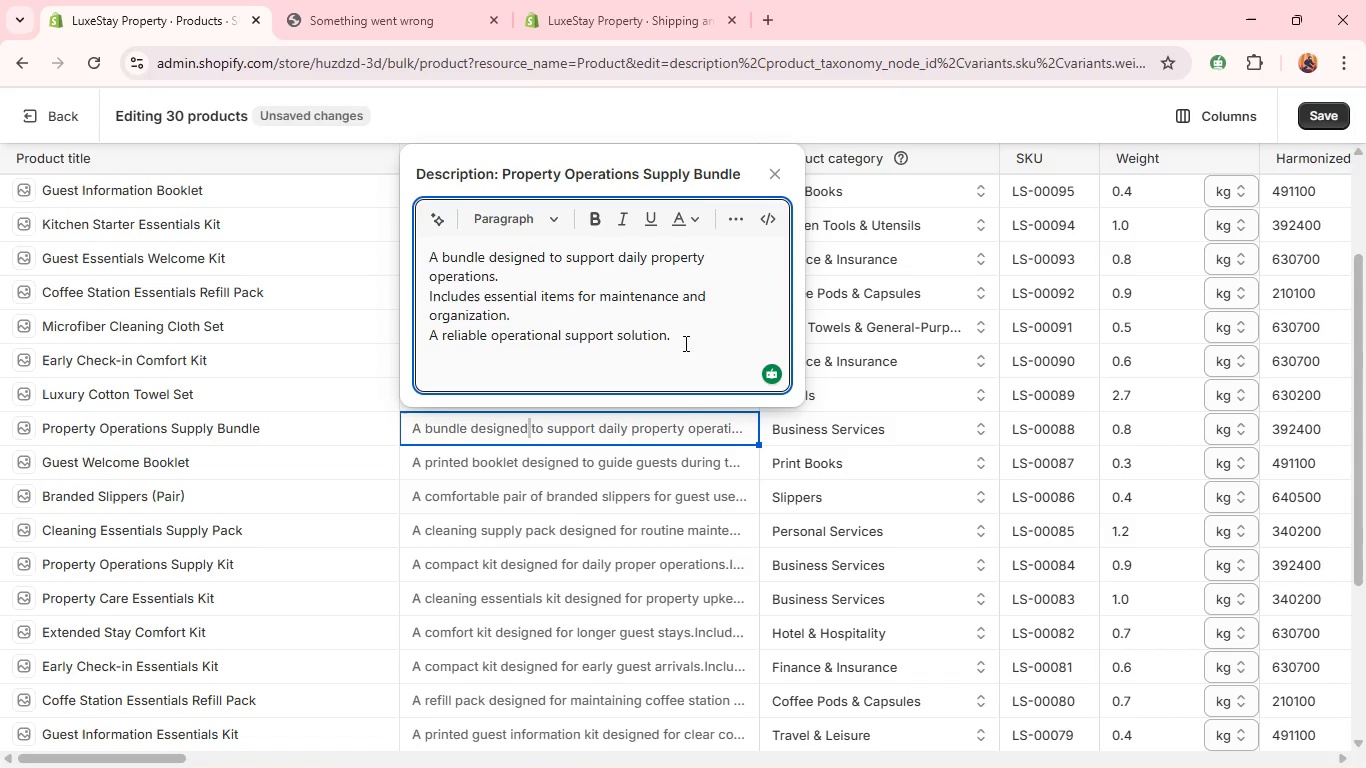 
wait(6.91)
 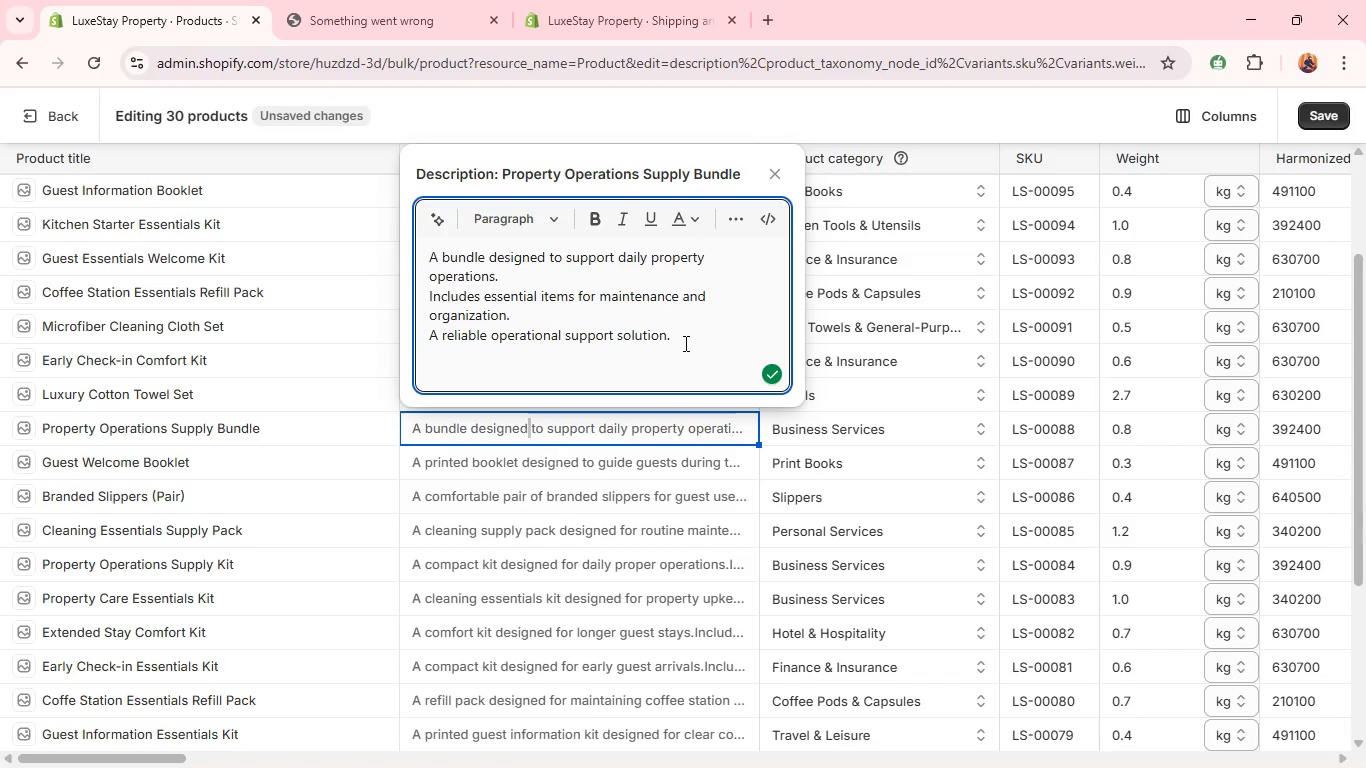 
key(Control+ControlLeft)
 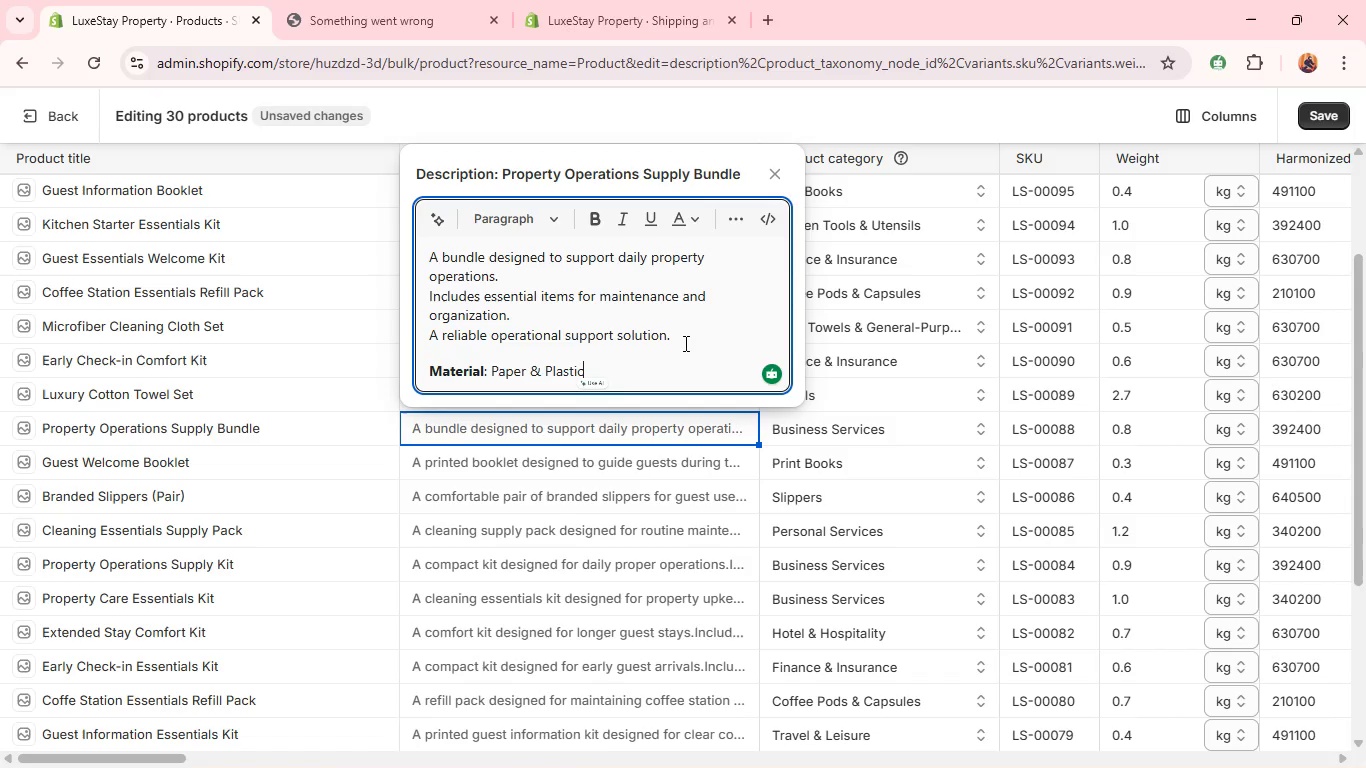 
key(Control+V)
 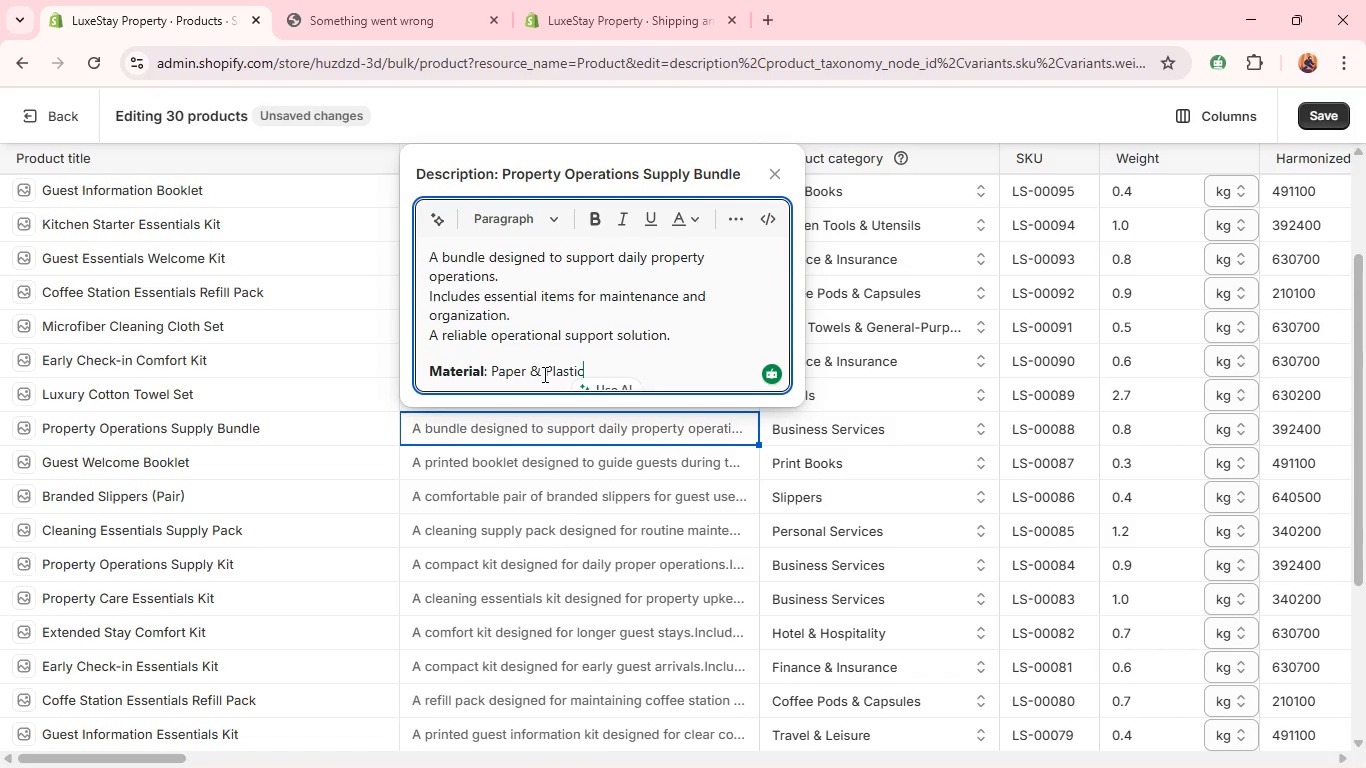 
key(BracketRight)
 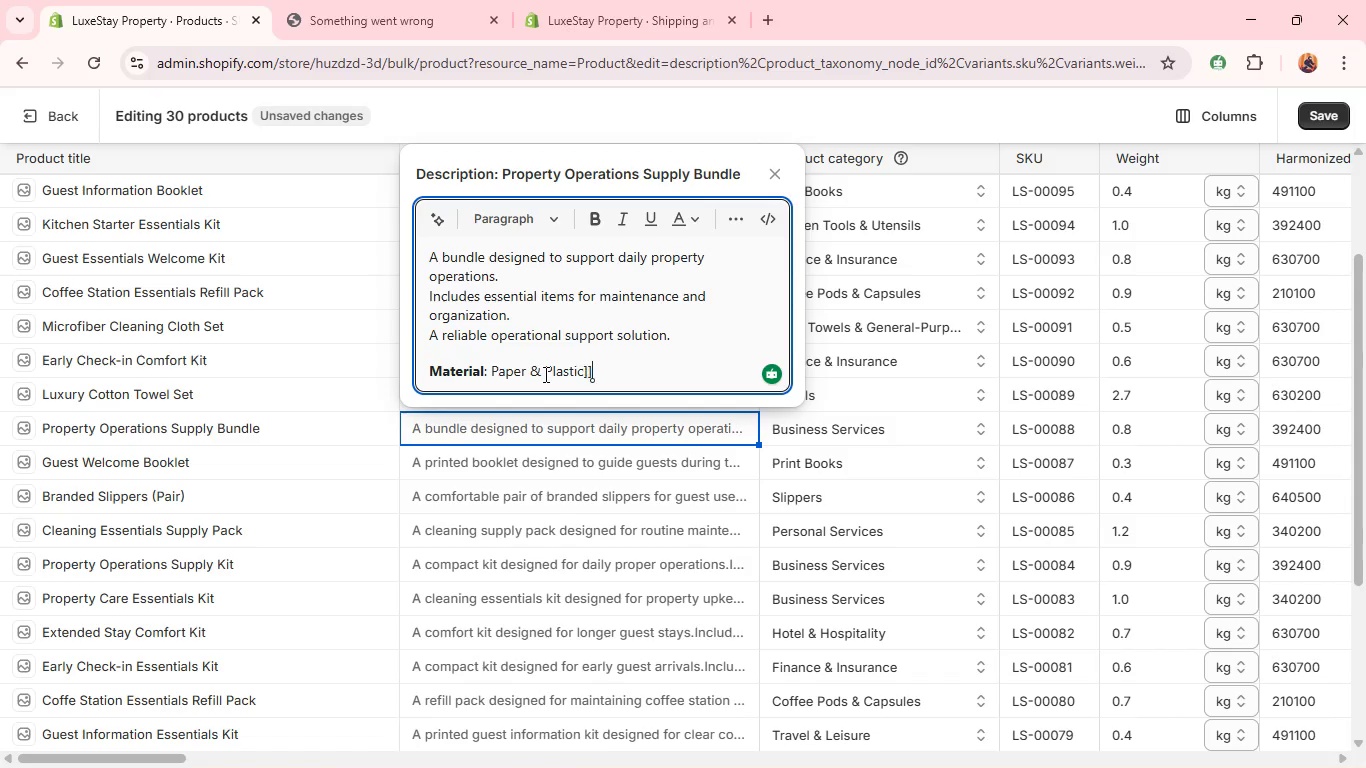 
key(BracketRight)
 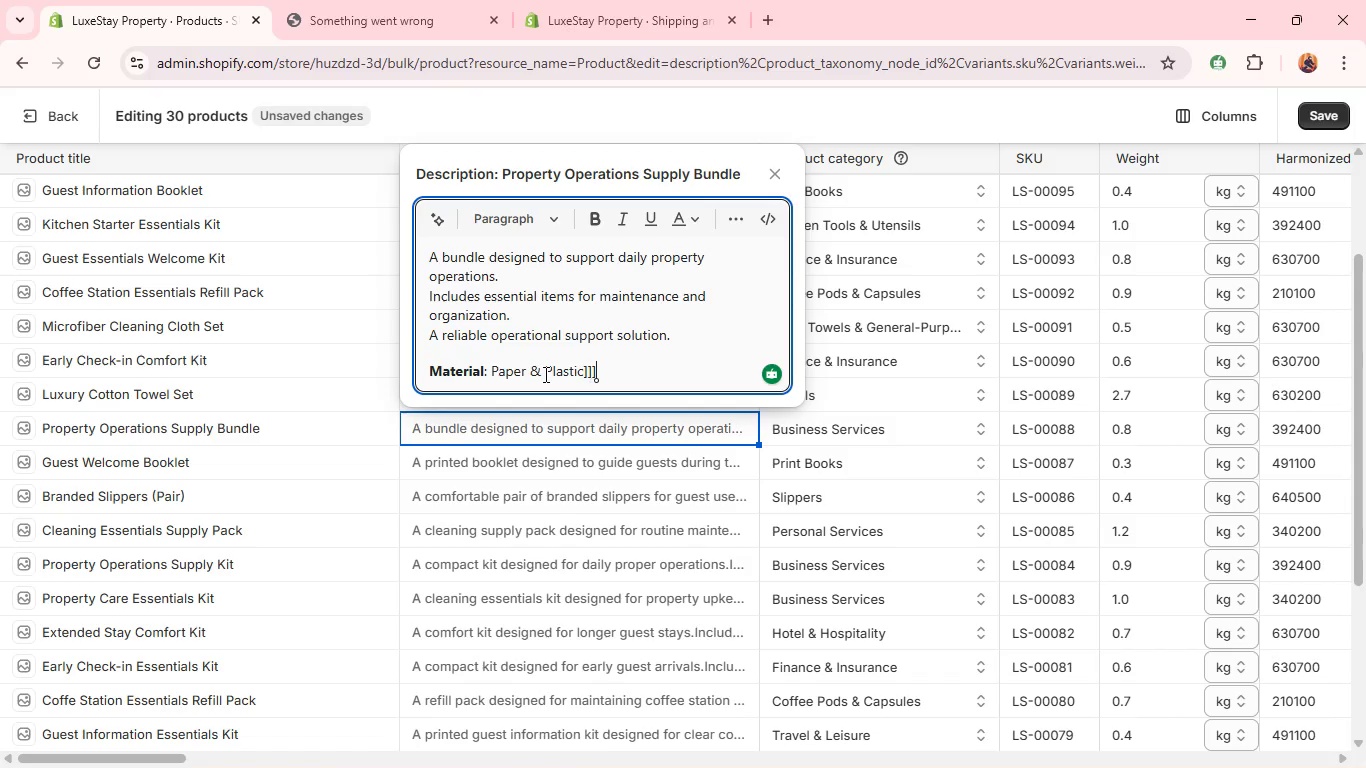 
key(BracketRight)
 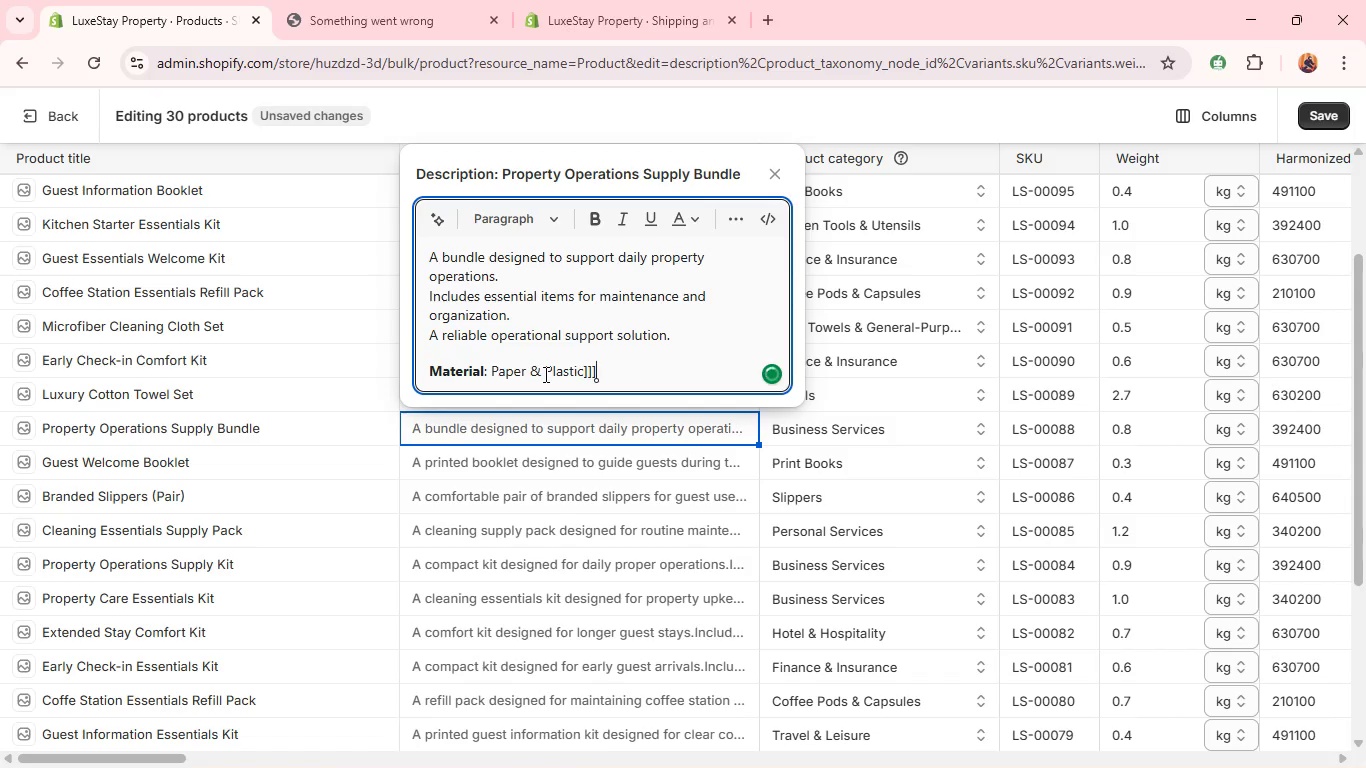 
key(Backspace)
 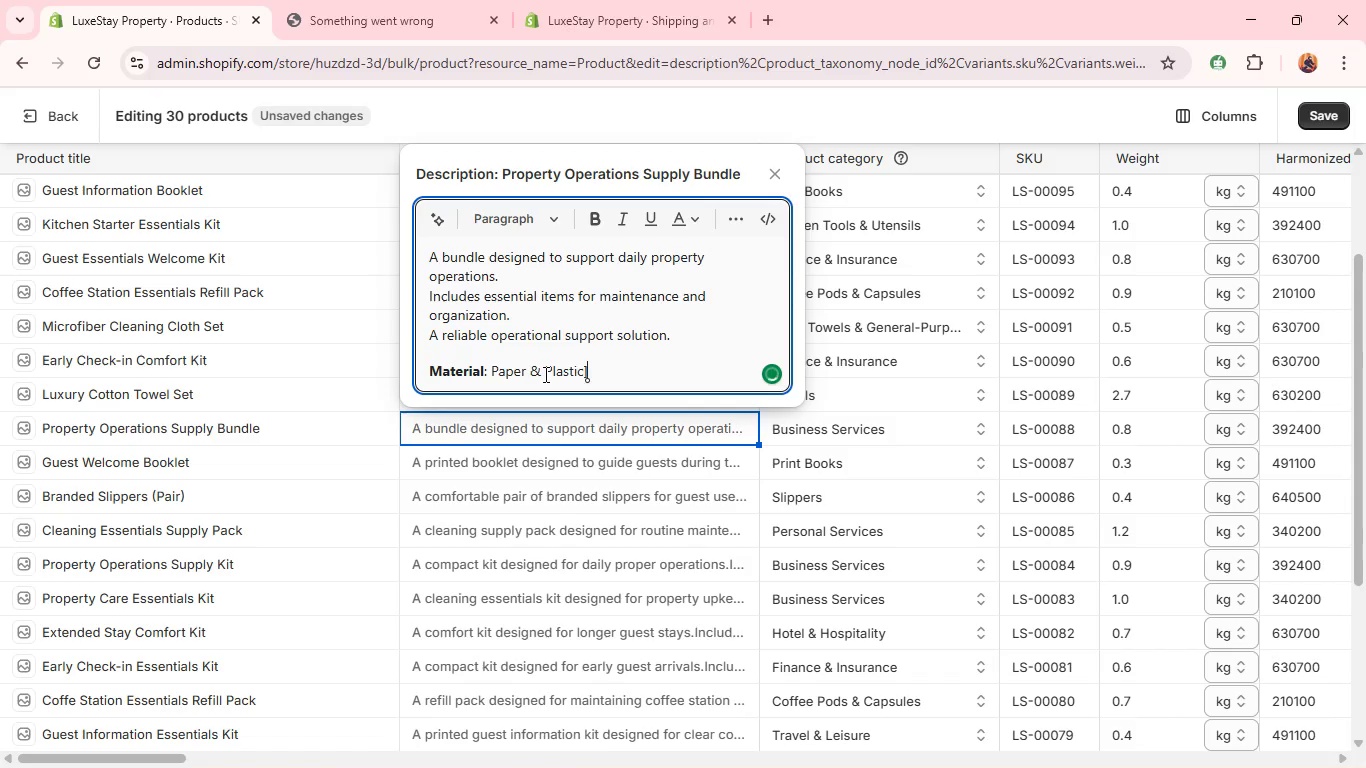 
key(Backspace)
 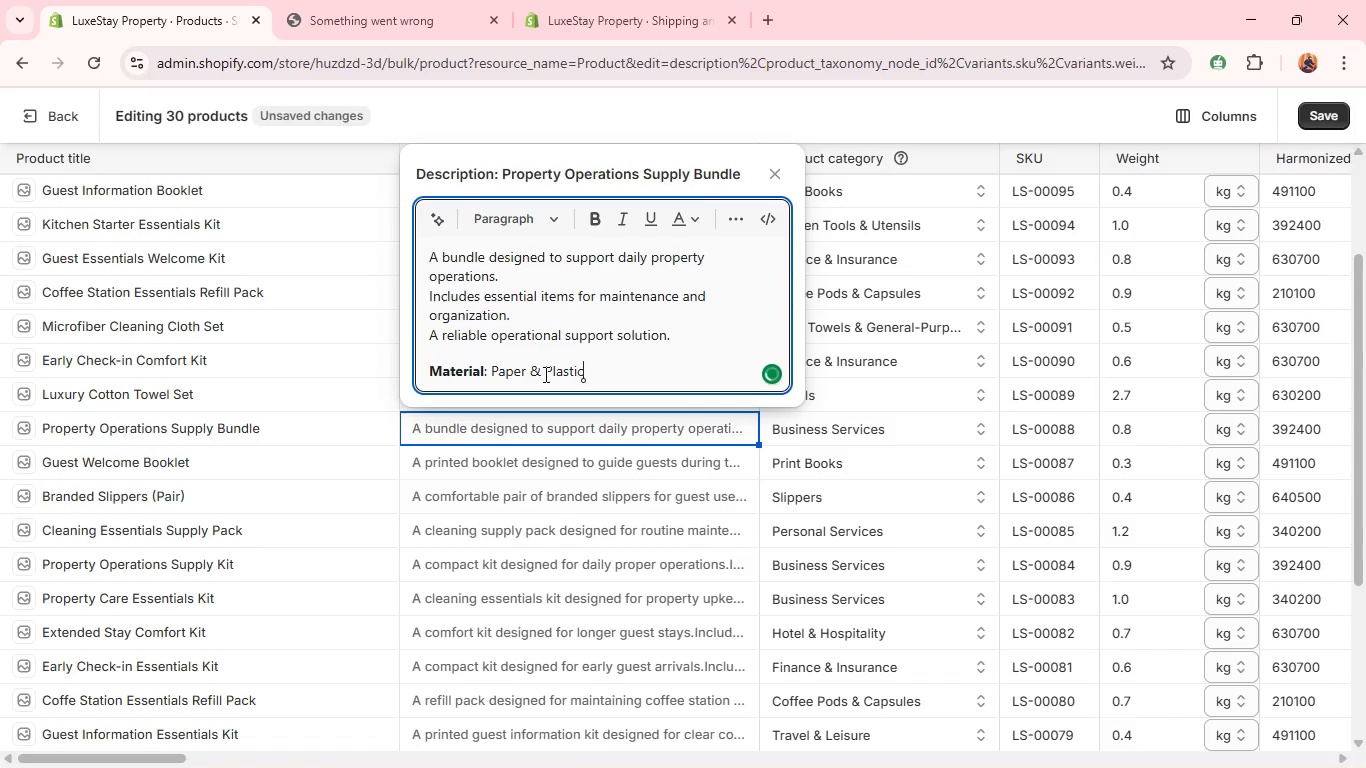 
key(Backspace)
 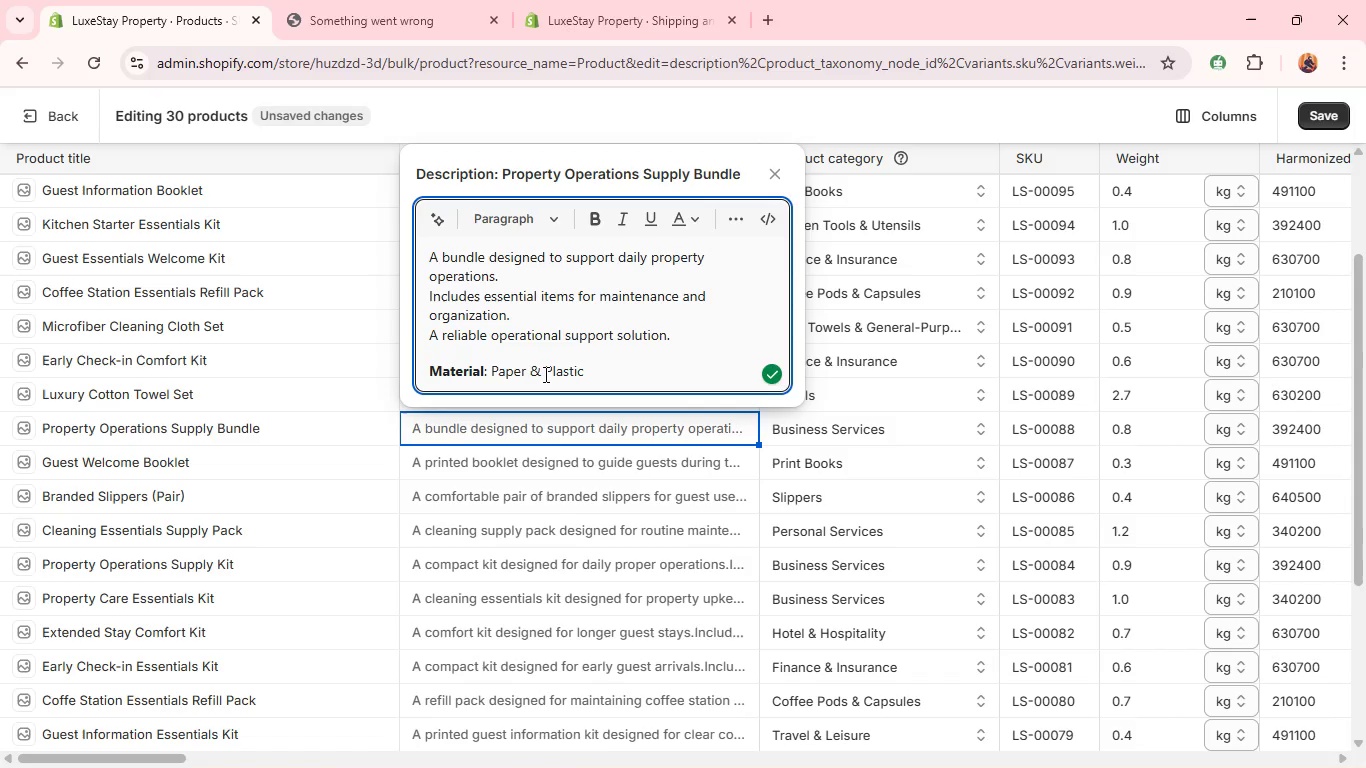 
left_click([544, 374])
 